 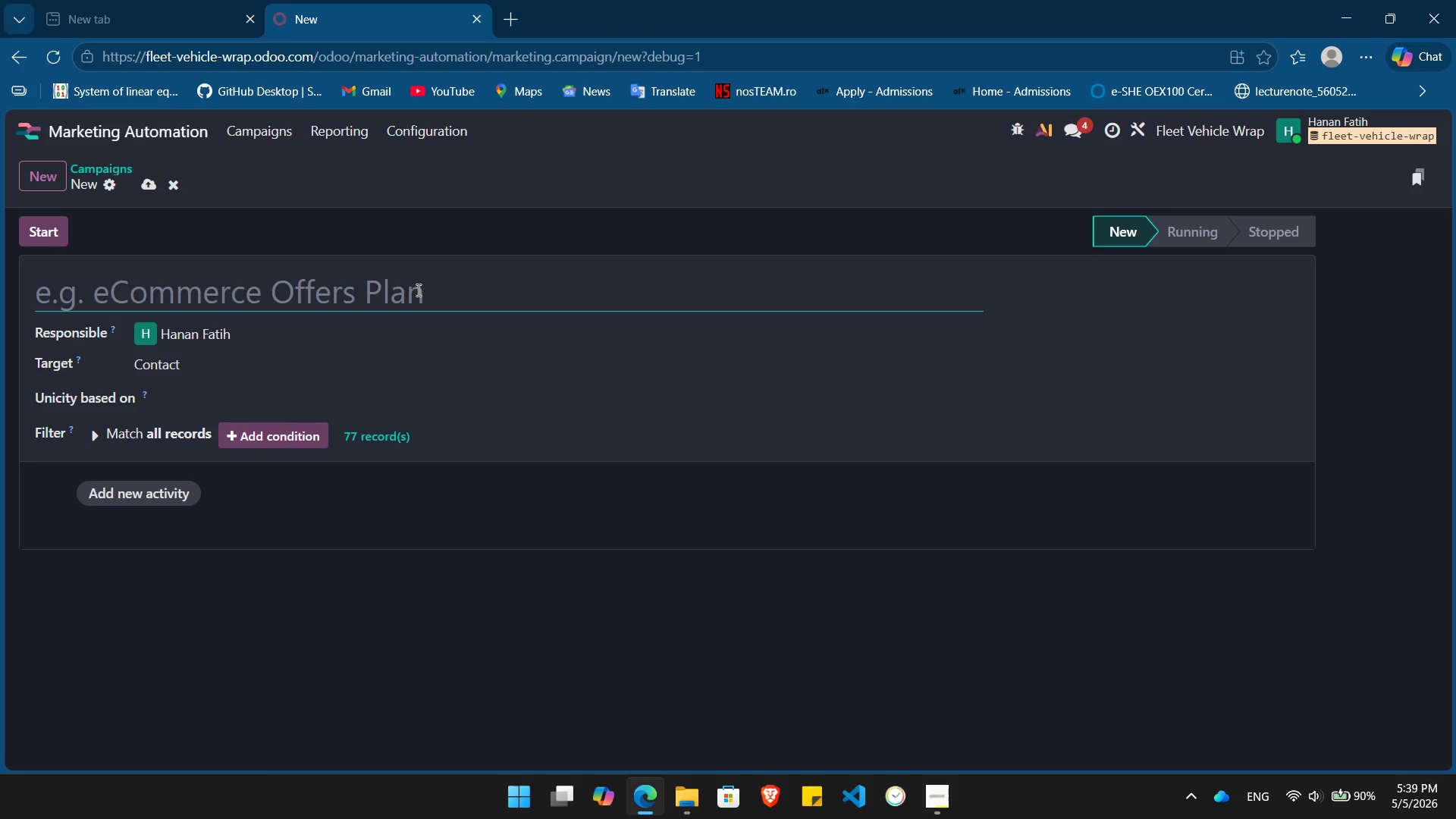 
key(Control+V)
 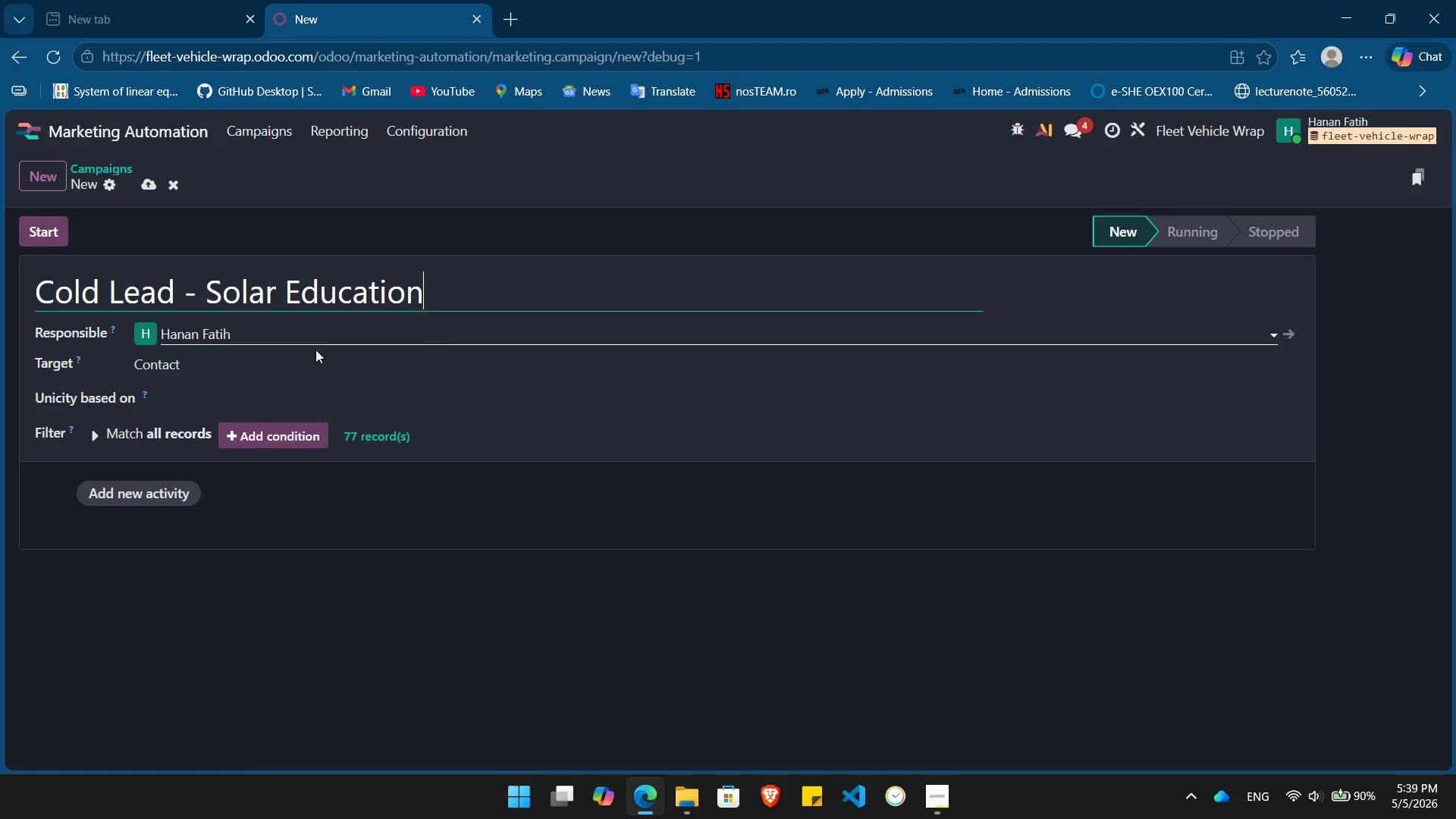 
left_click([269, 364])
 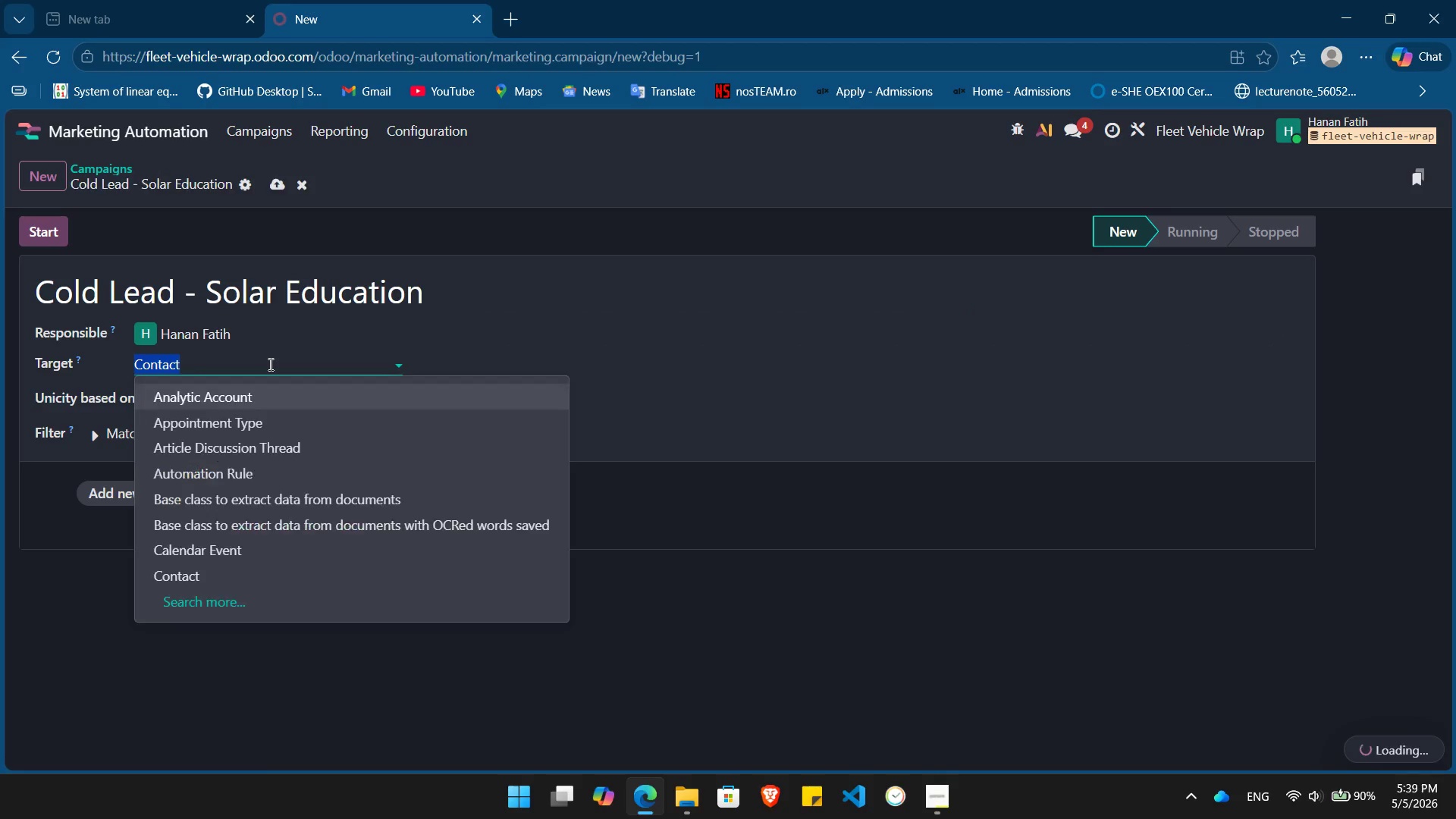 
left_click([269, 364])
 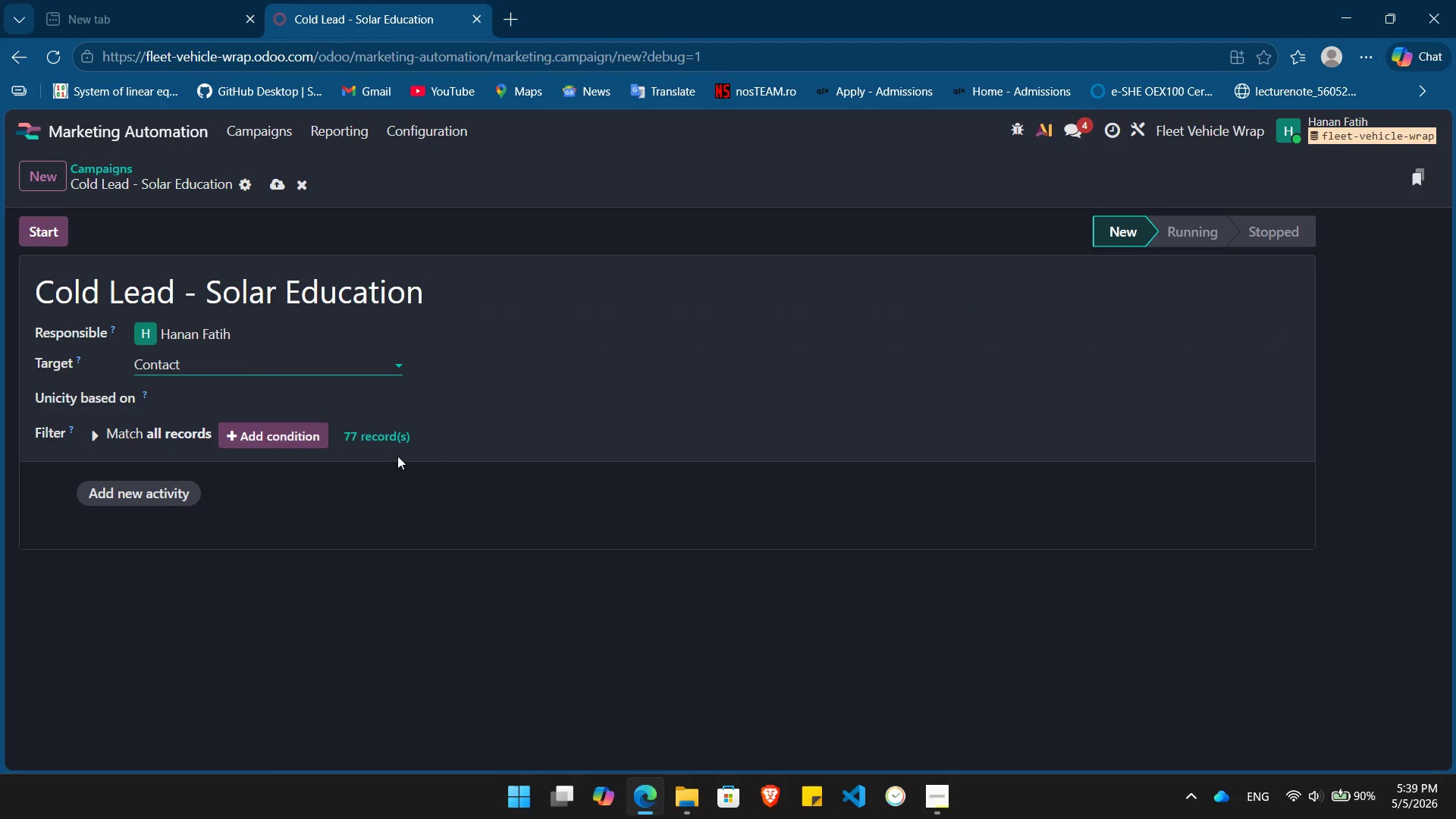 
mouse_move([346, 439])
 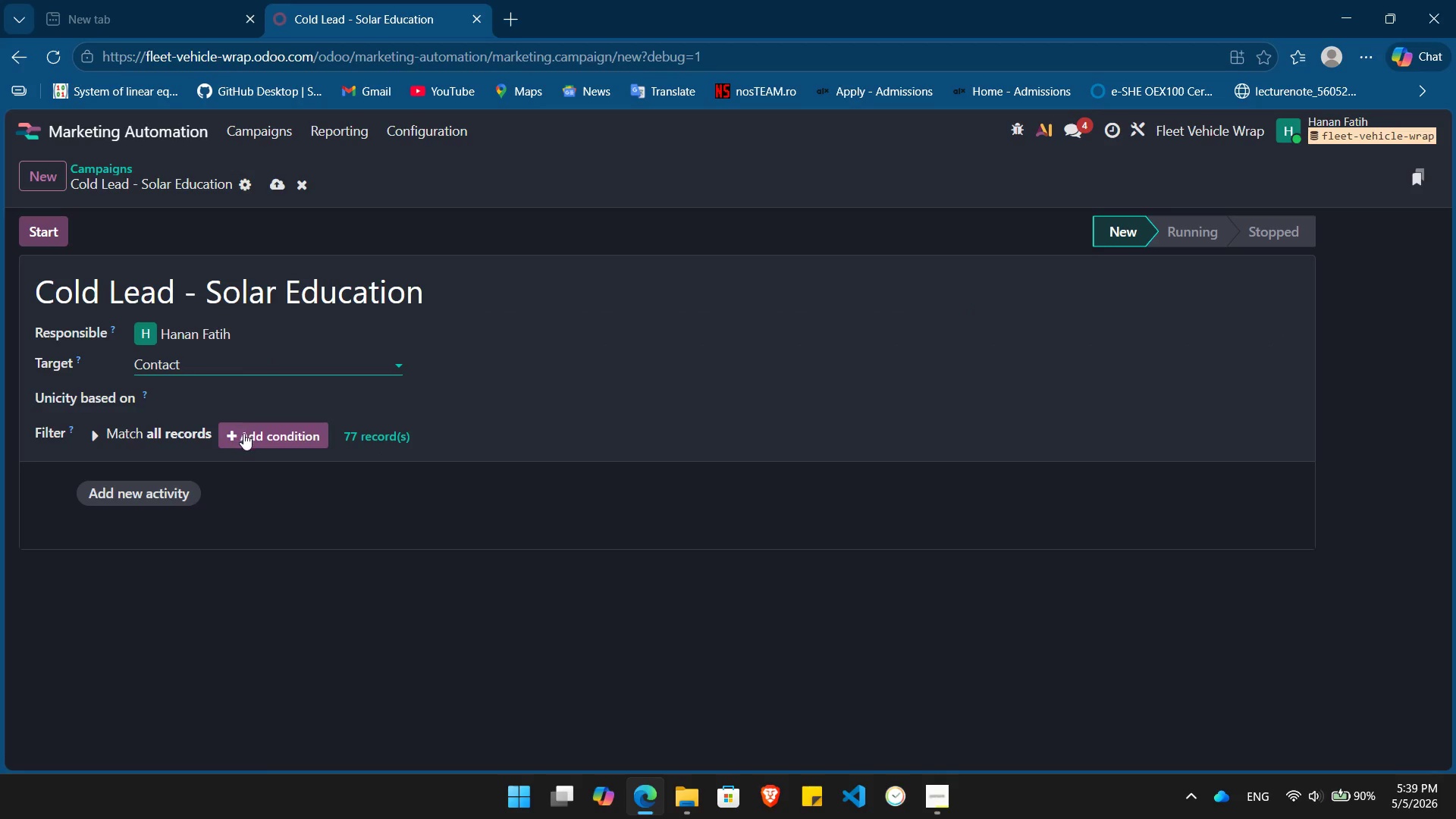 
left_click([243, 433])
 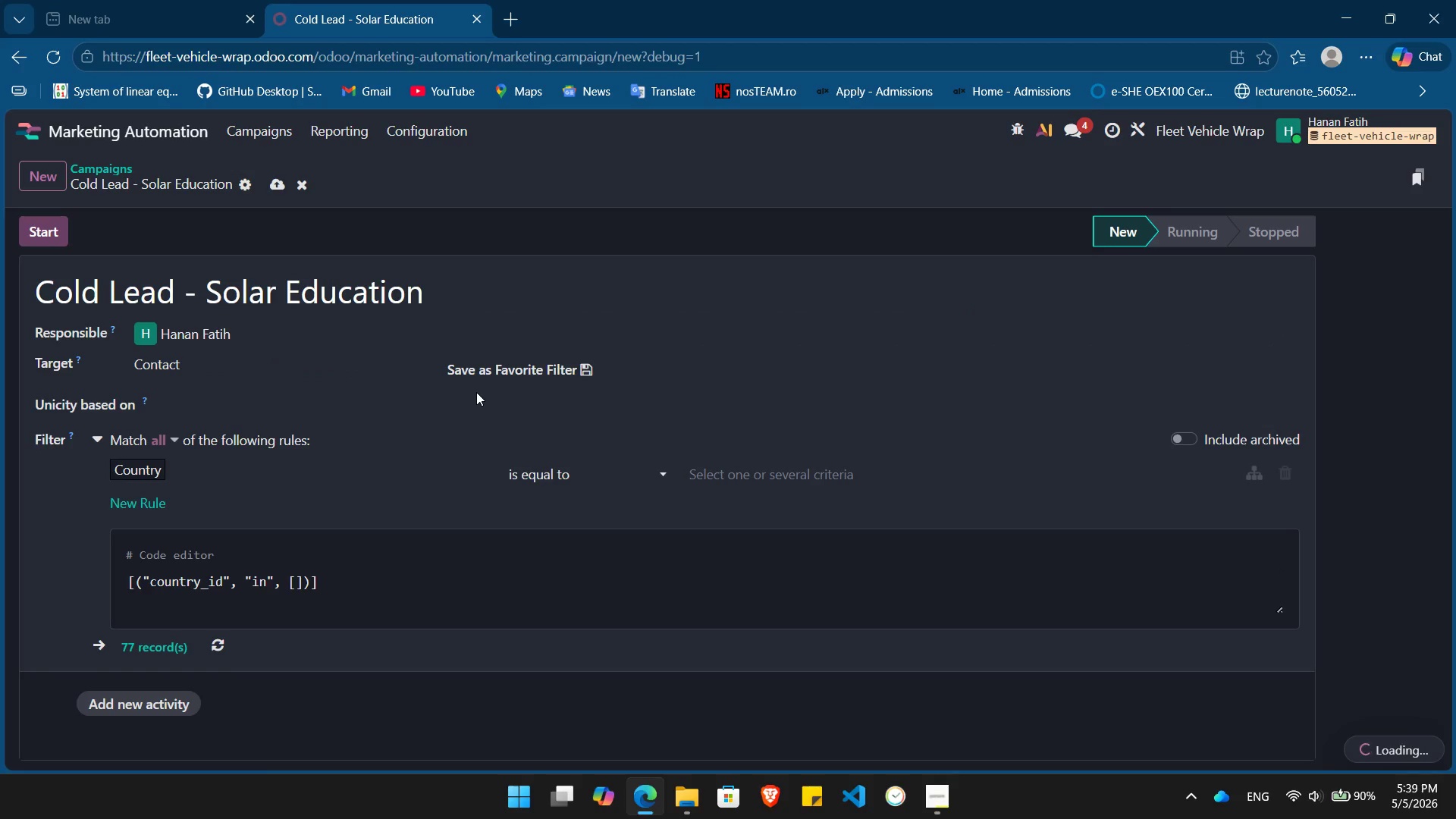 
mouse_move([222, 460])
 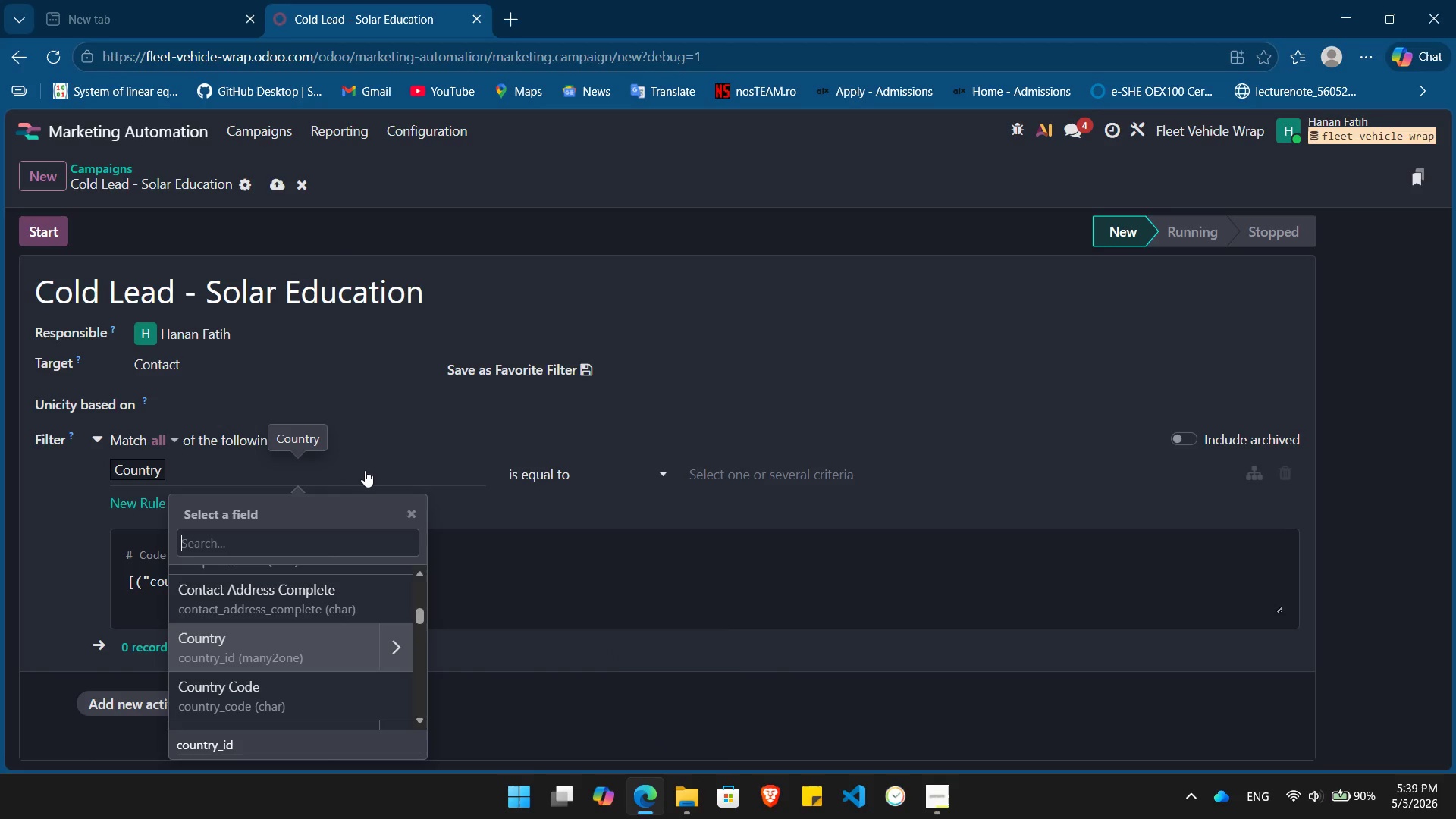 
wait(9.68)
 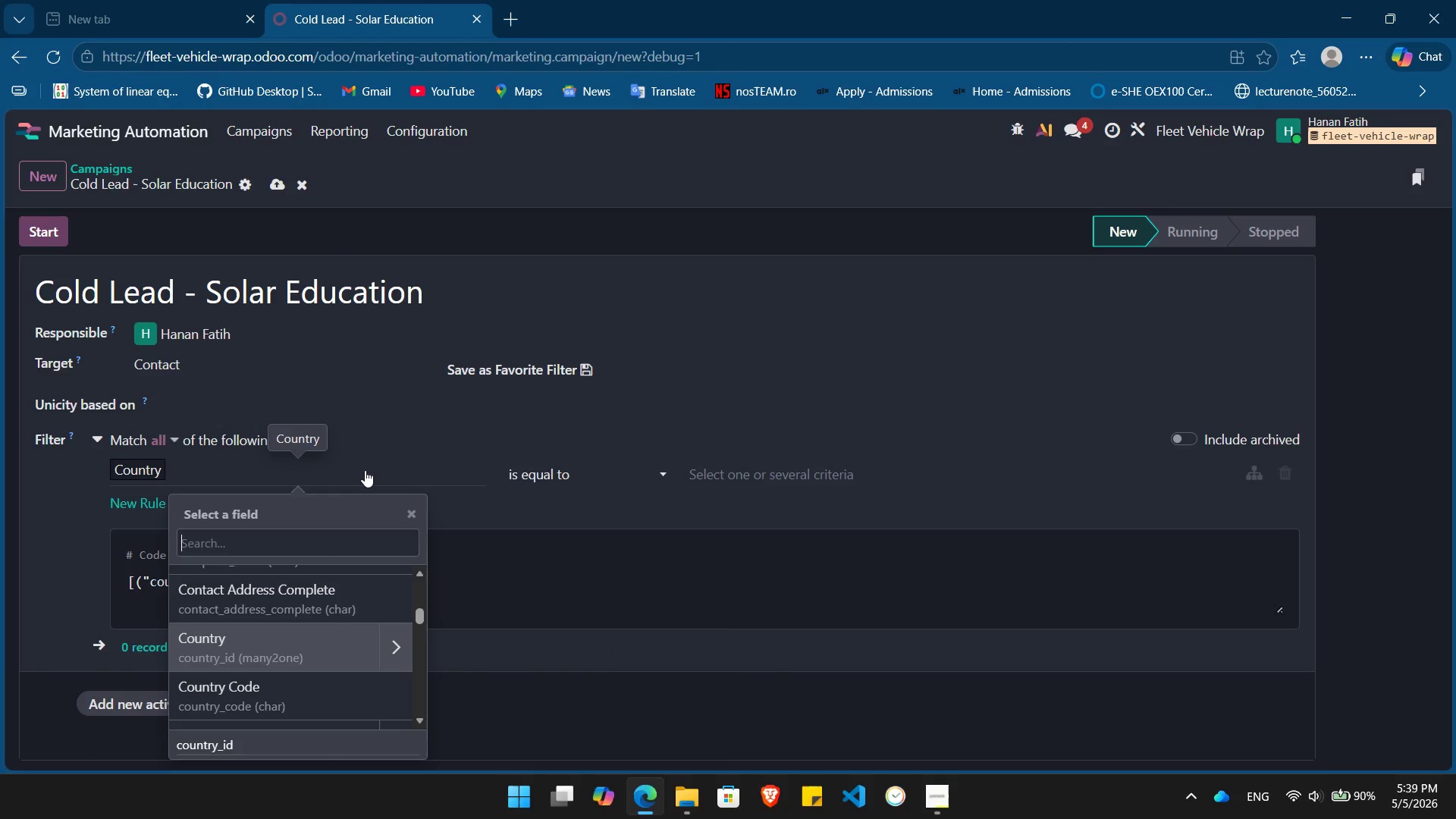 
key(R)
 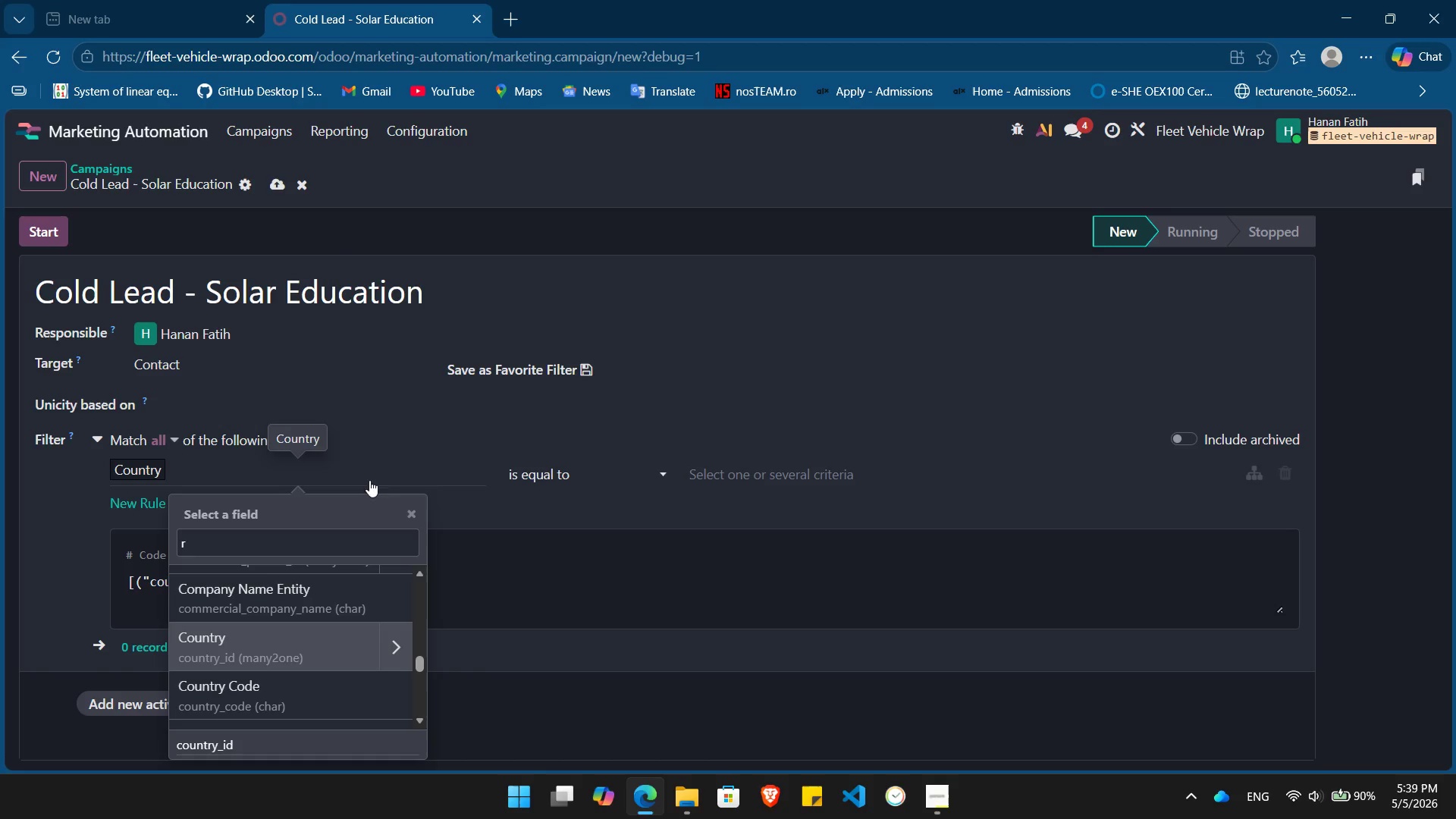 
scroll: coordinate [238, 625], scroll_direction: down, amount: 8.0
 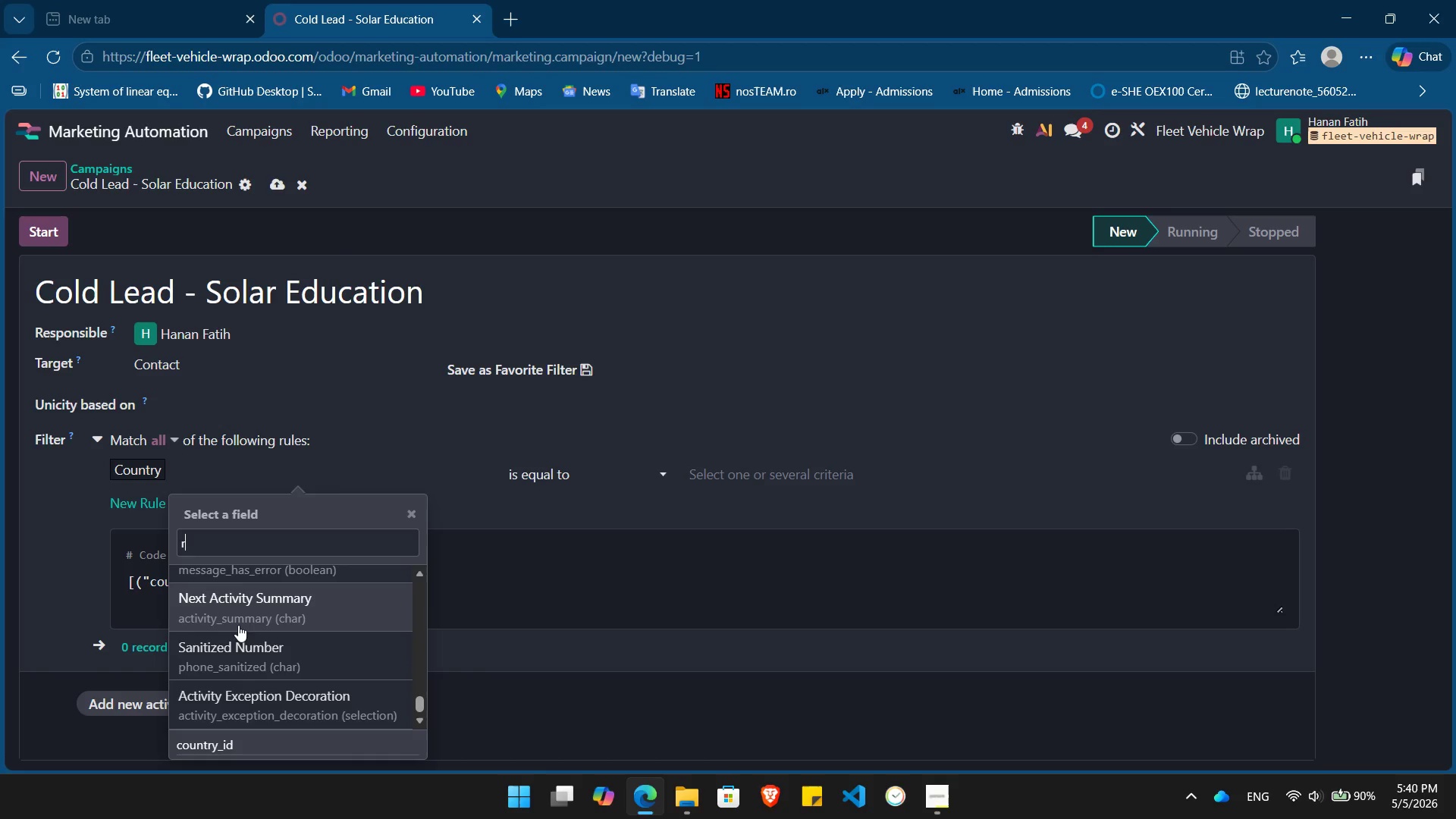 
scroll: coordinate [239, 623], scroll_direction: up, amount: 6.0
 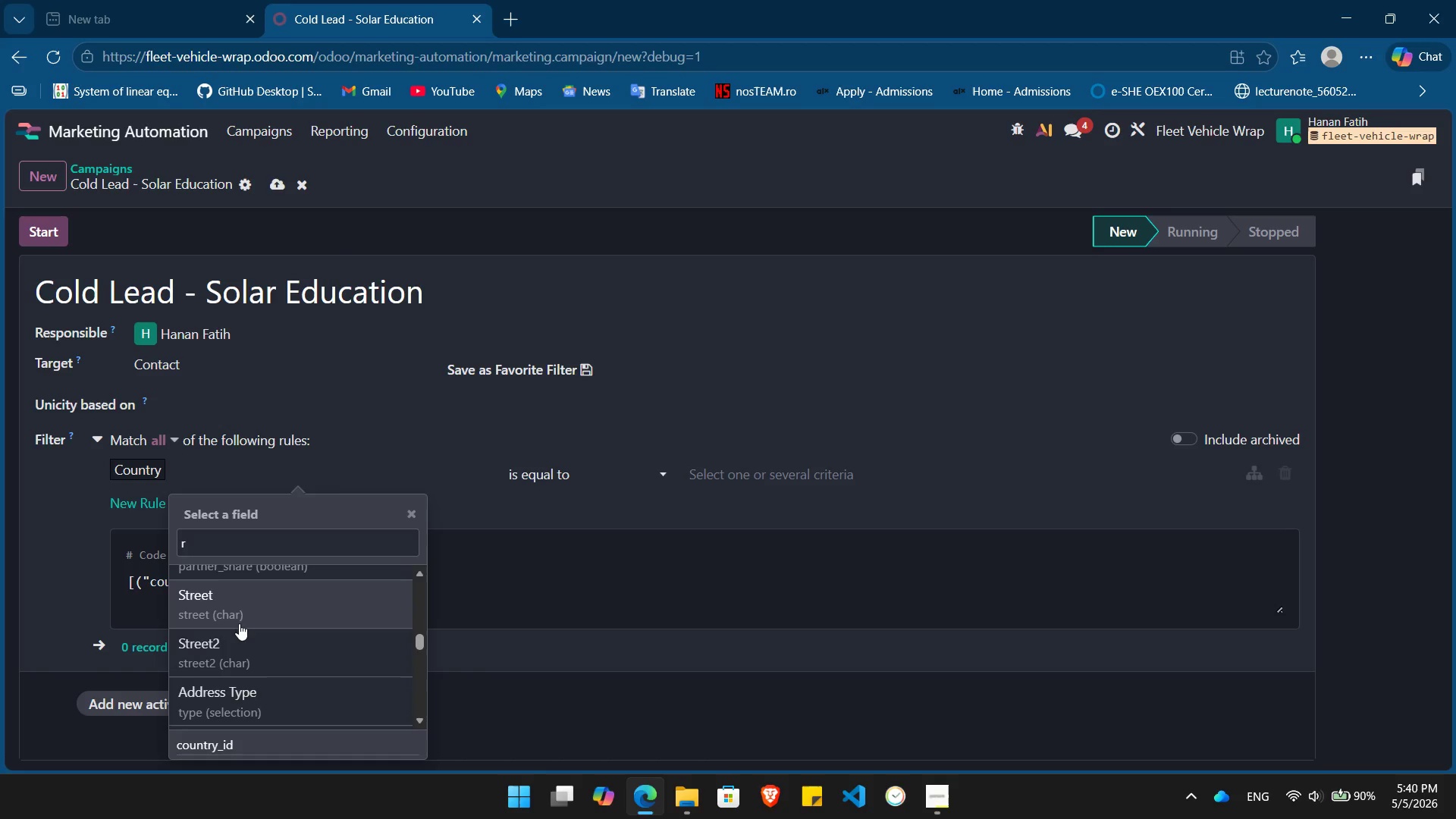 
scroll: coordinate [239, 623], scroll_direction: down, amount: 1.0
 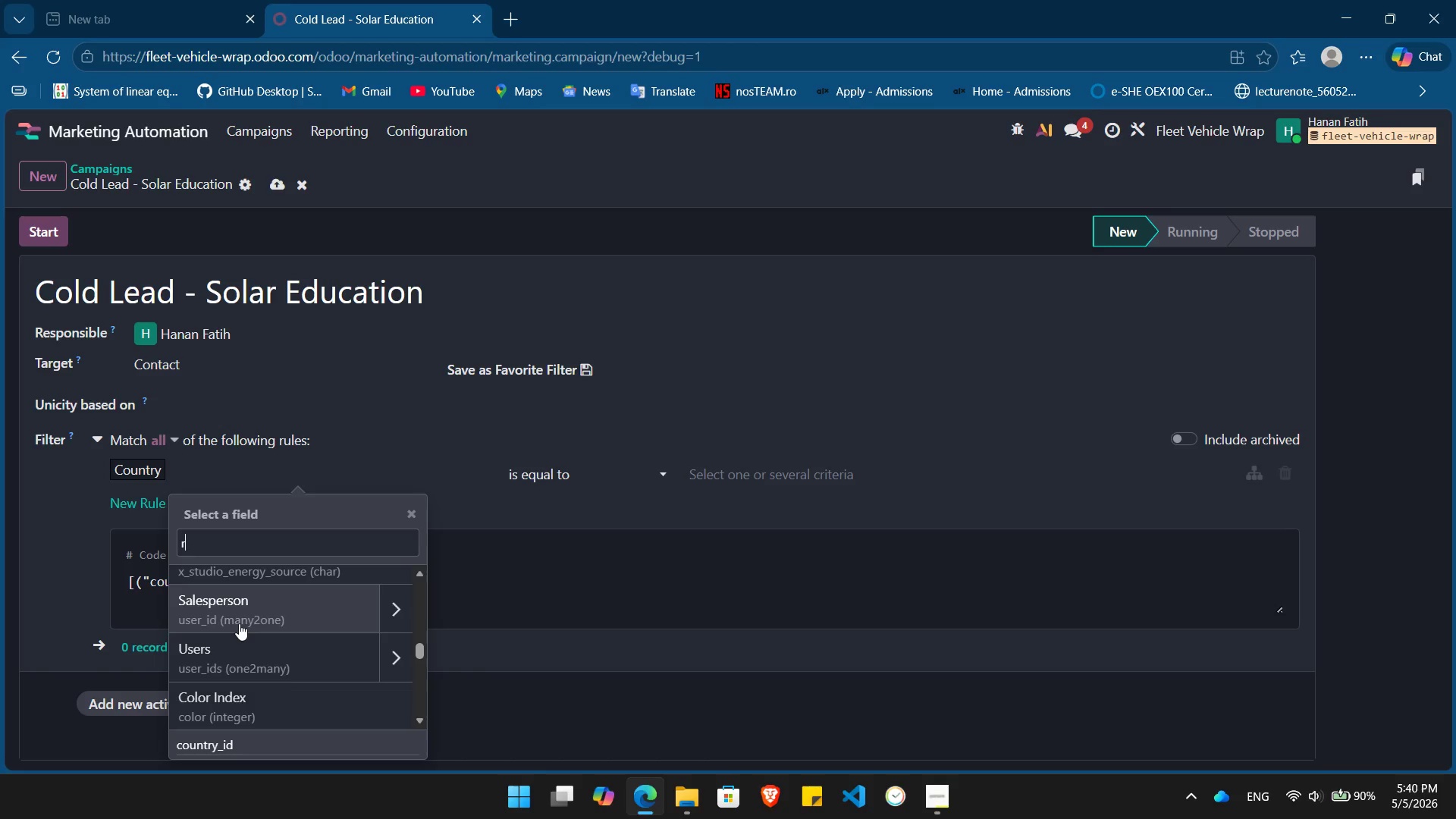 
scroll: coordinate [239, 623], scroll_direction: up, amount: 1.0
 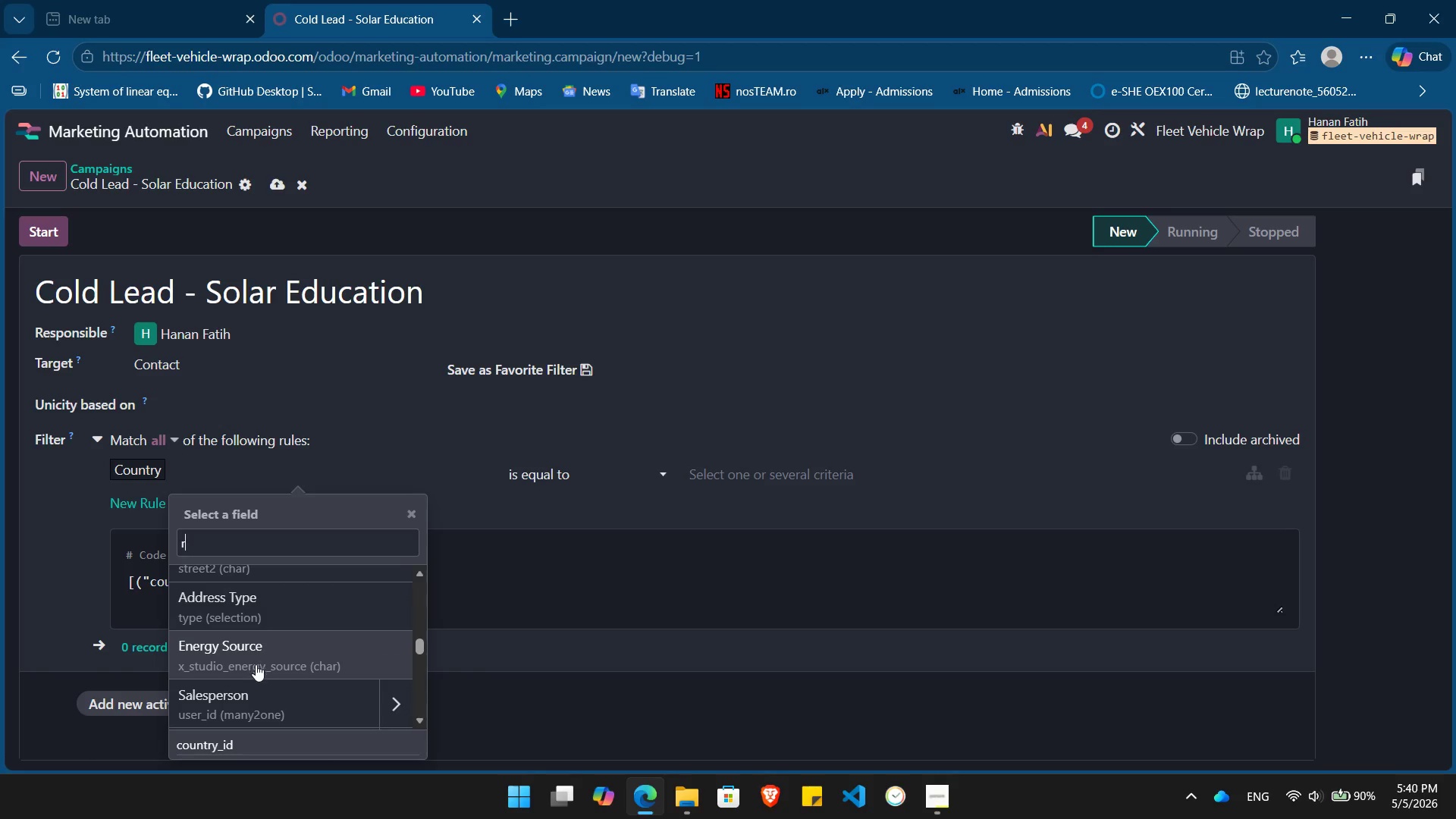 
left_click([256, 664])
 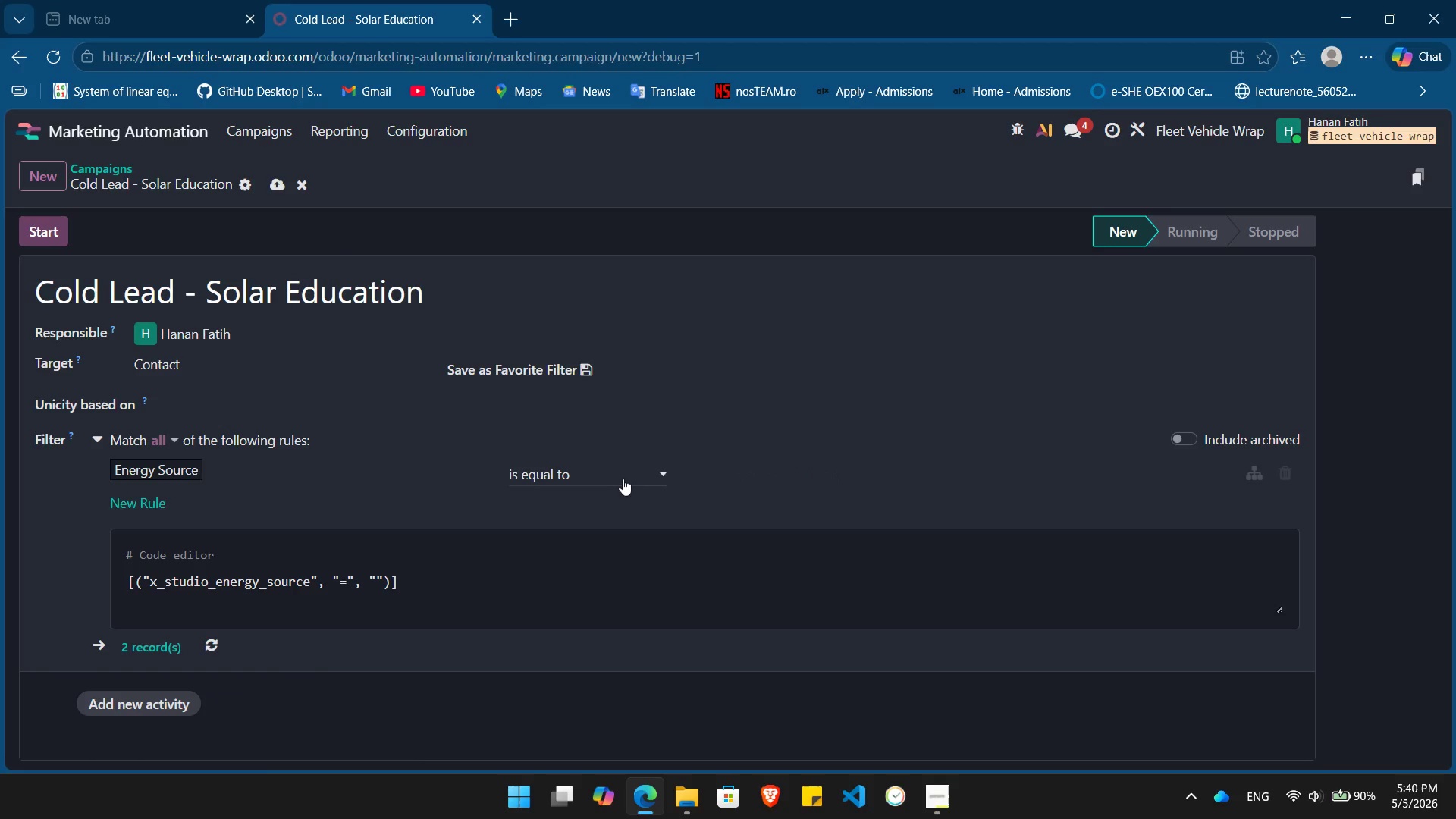 
left_click([607, 477])
 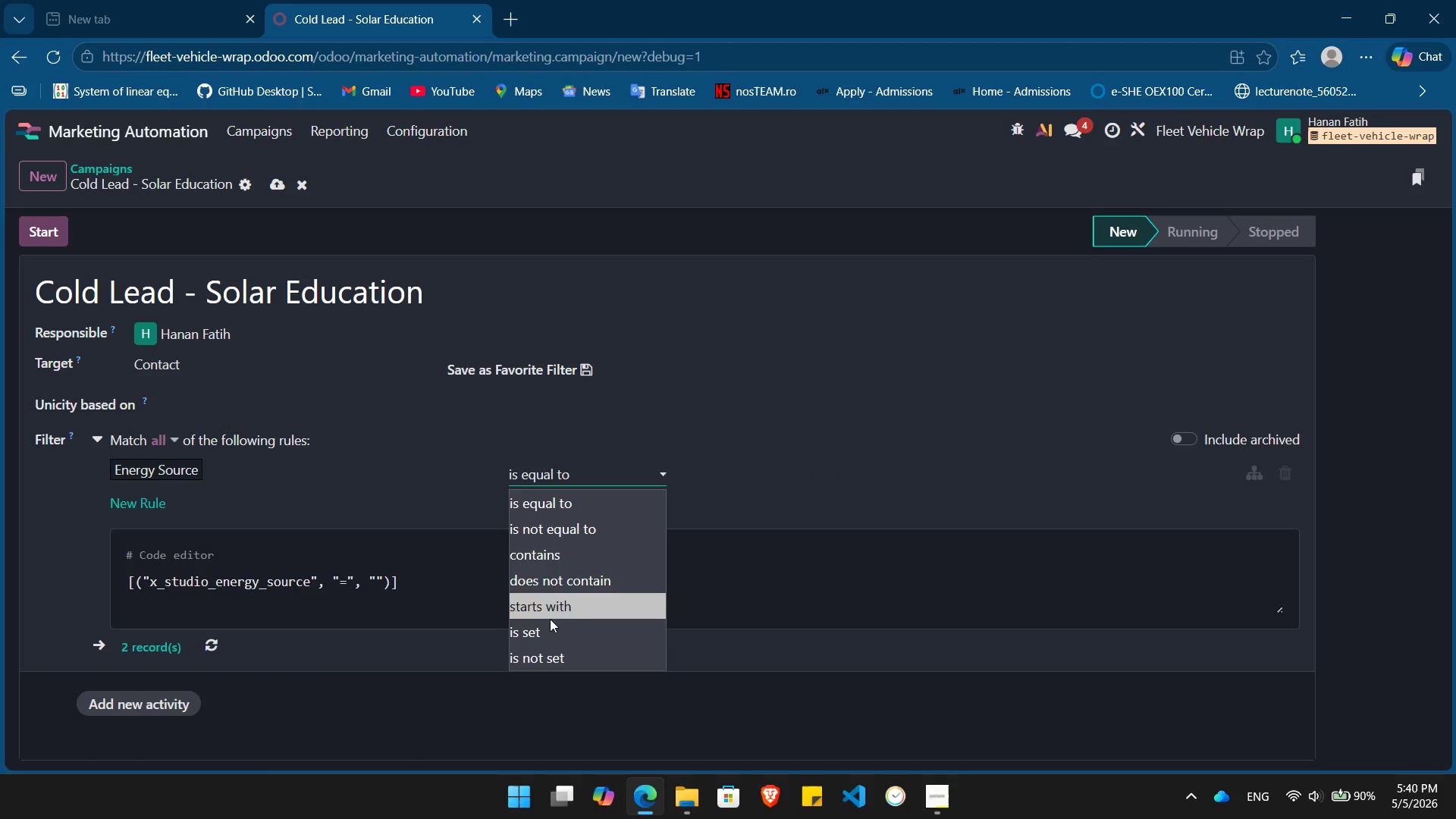 
left_click([549, 632])
 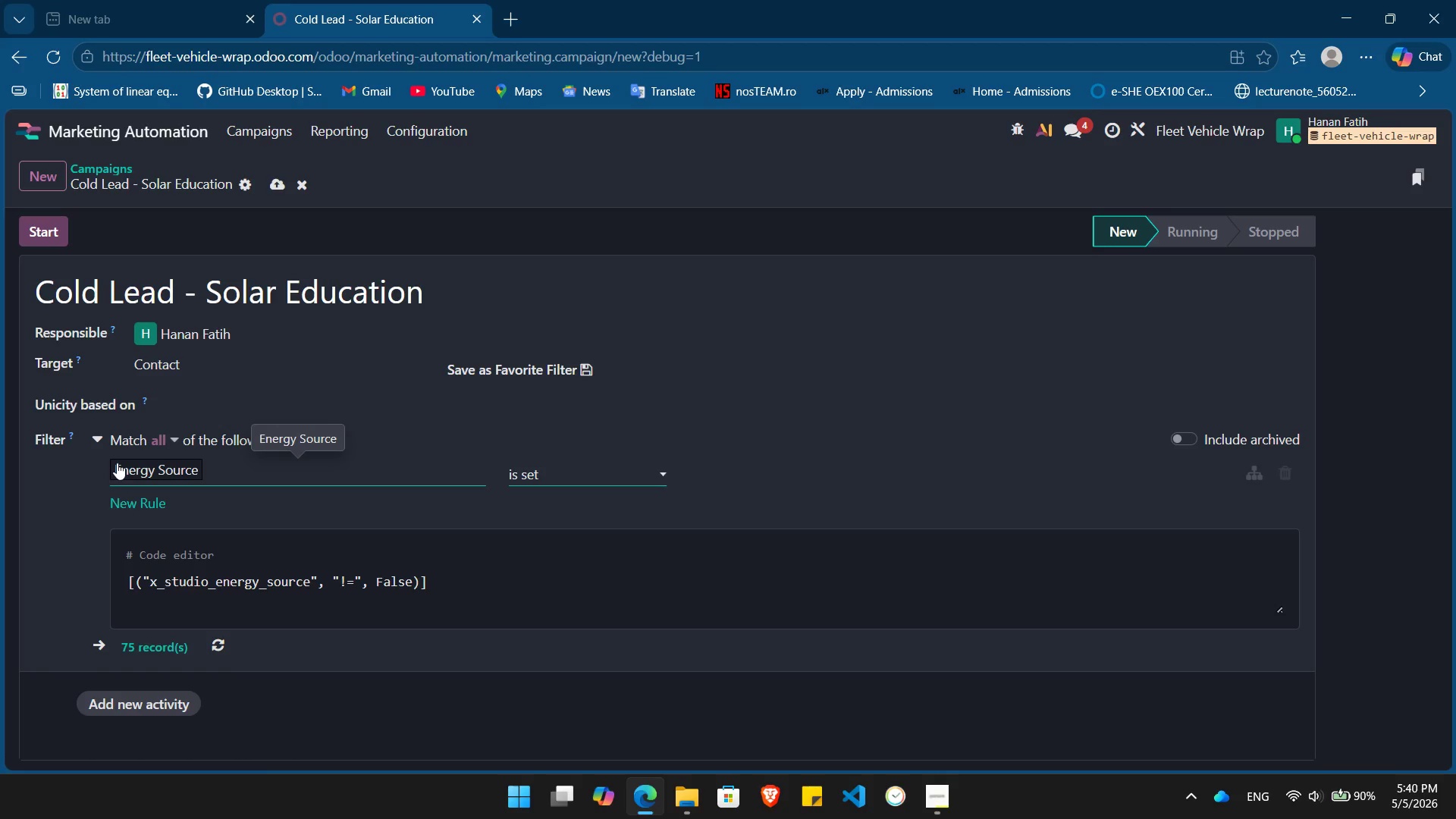 
wait(16.92)
 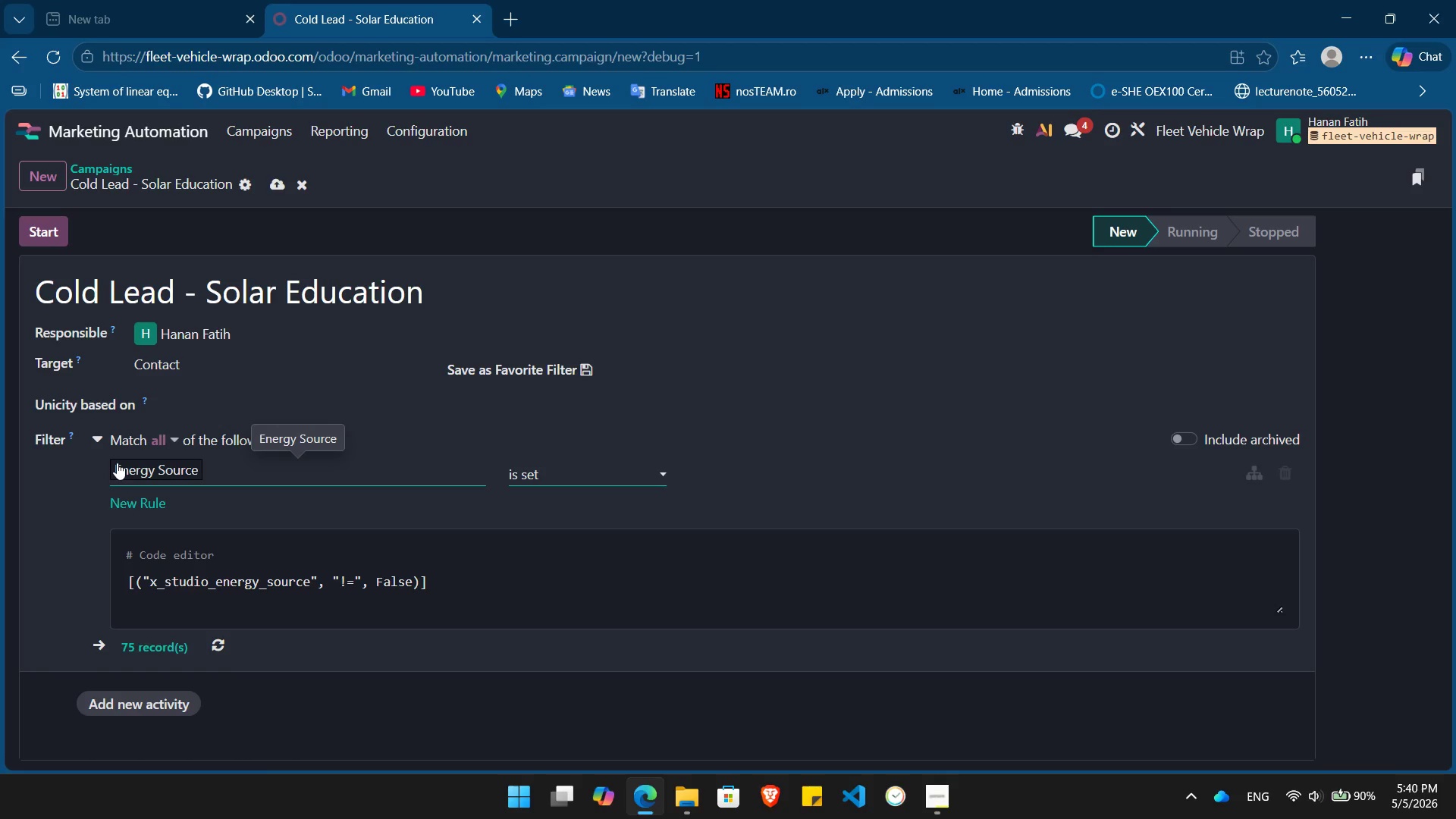 
left_click([133, 506])
 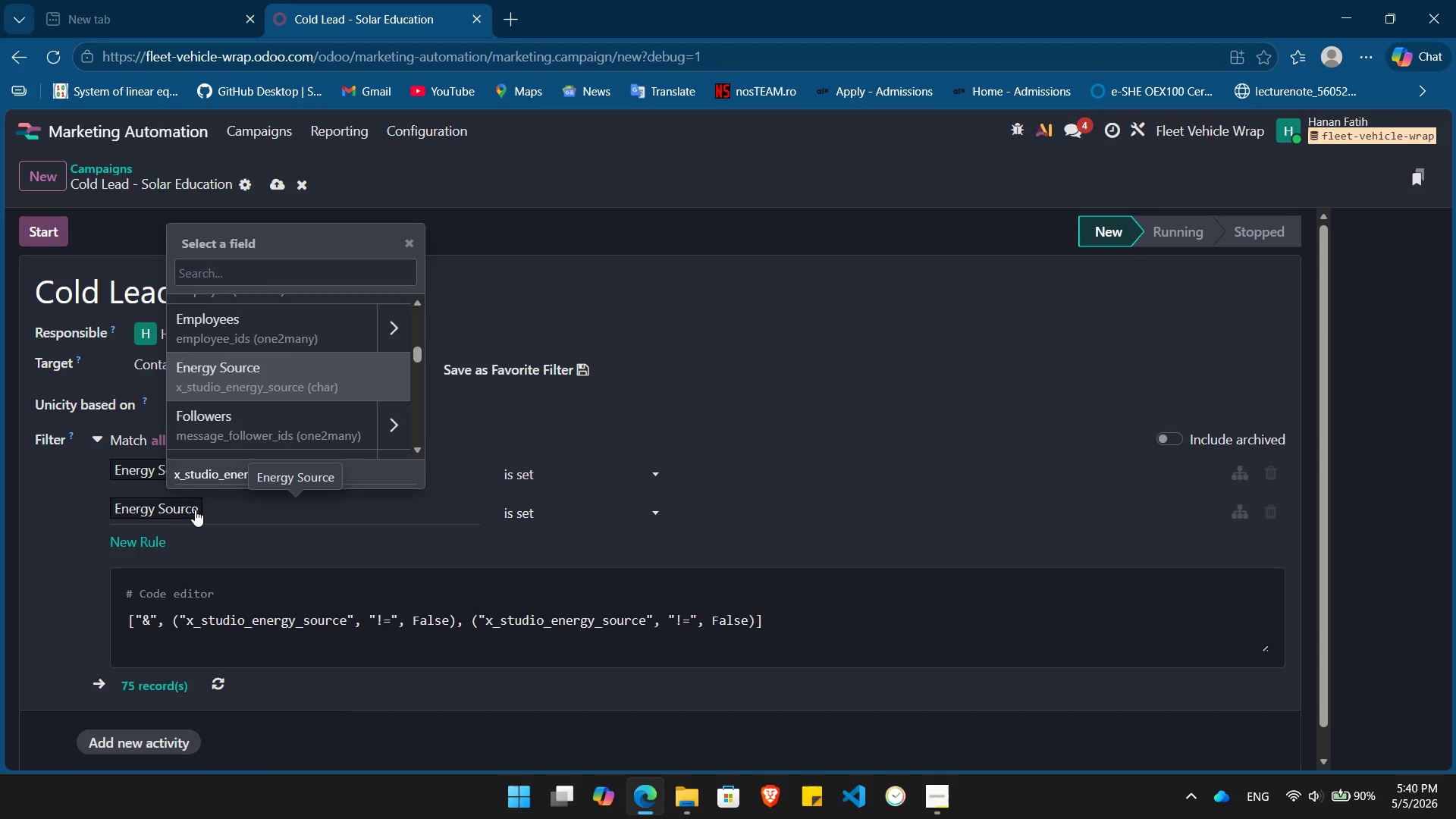 
type(ce)
 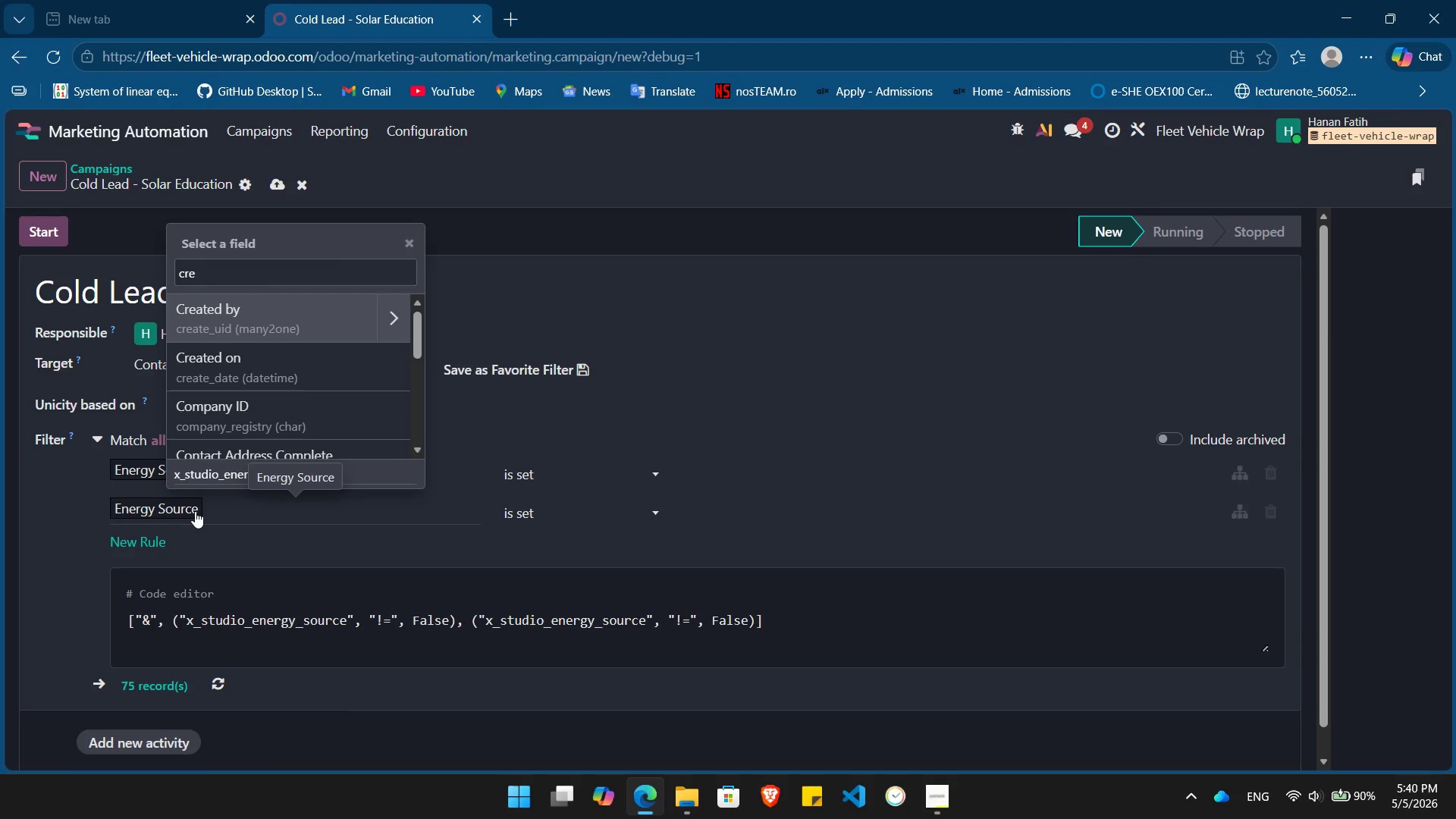 
hold_key(key=R, duration=0.31)
 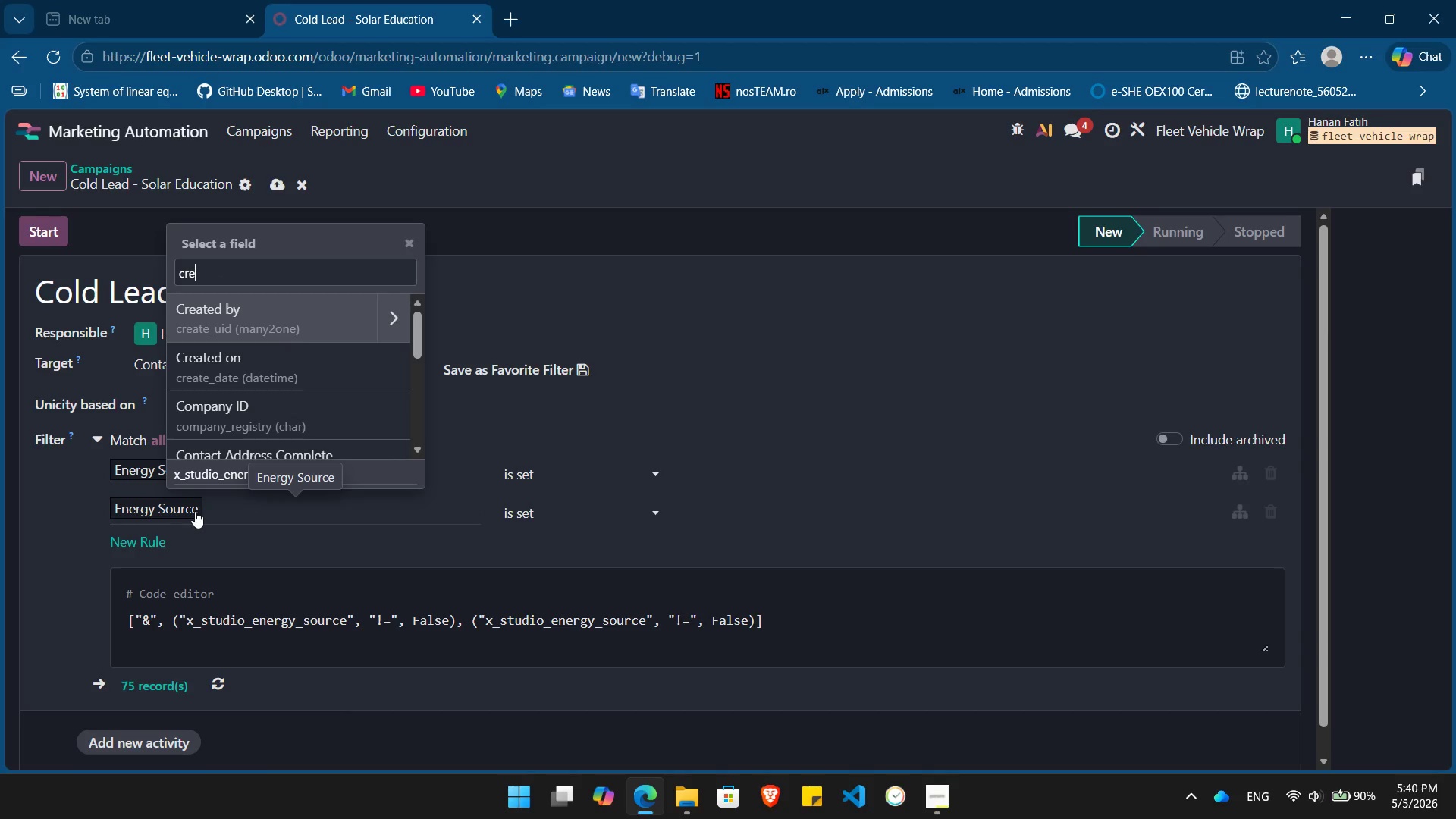 
key(ArrowDown)
 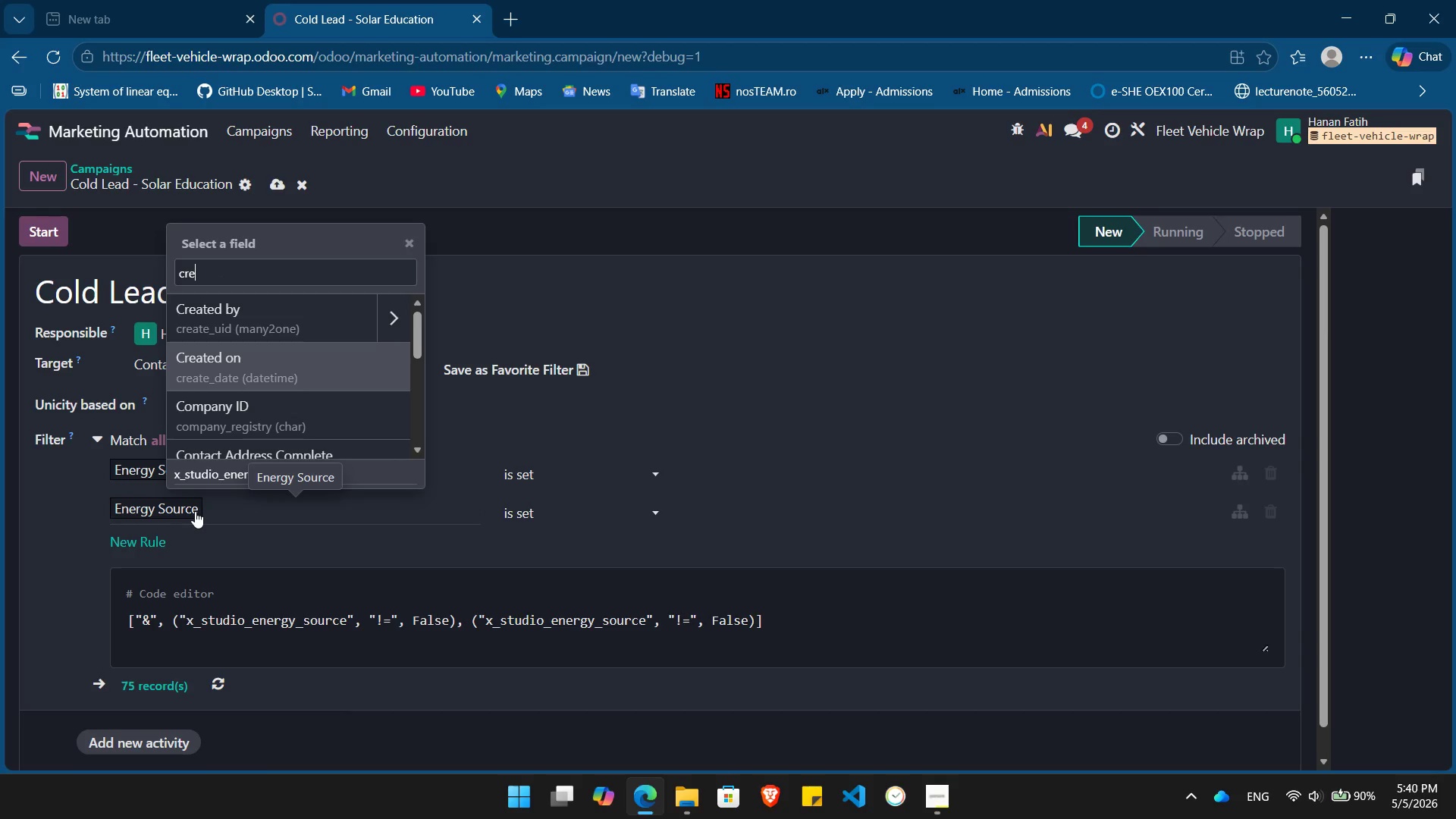 
key(Enter)
 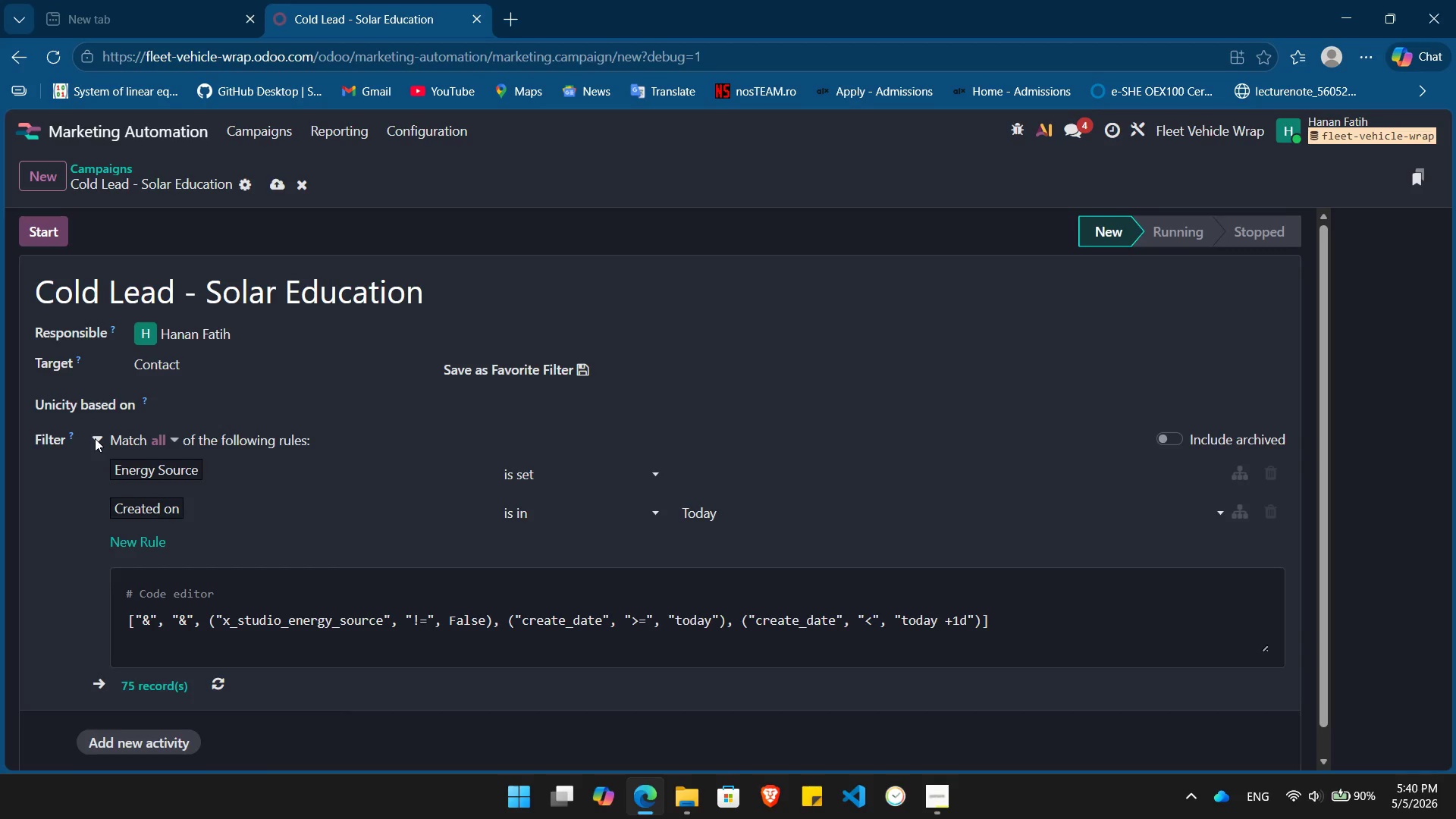 
wait(11.75)
 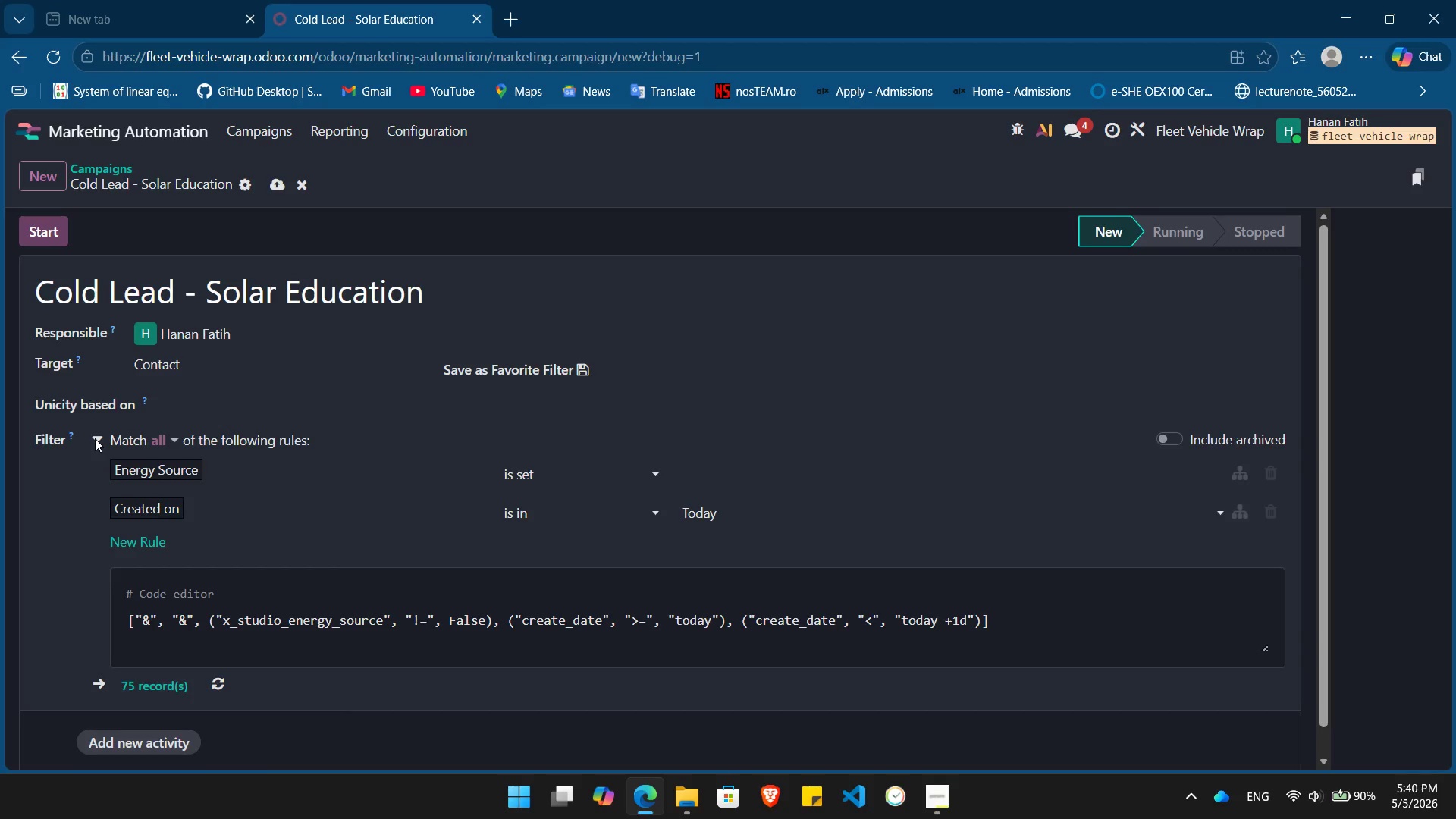 
left_click([472, 290])
 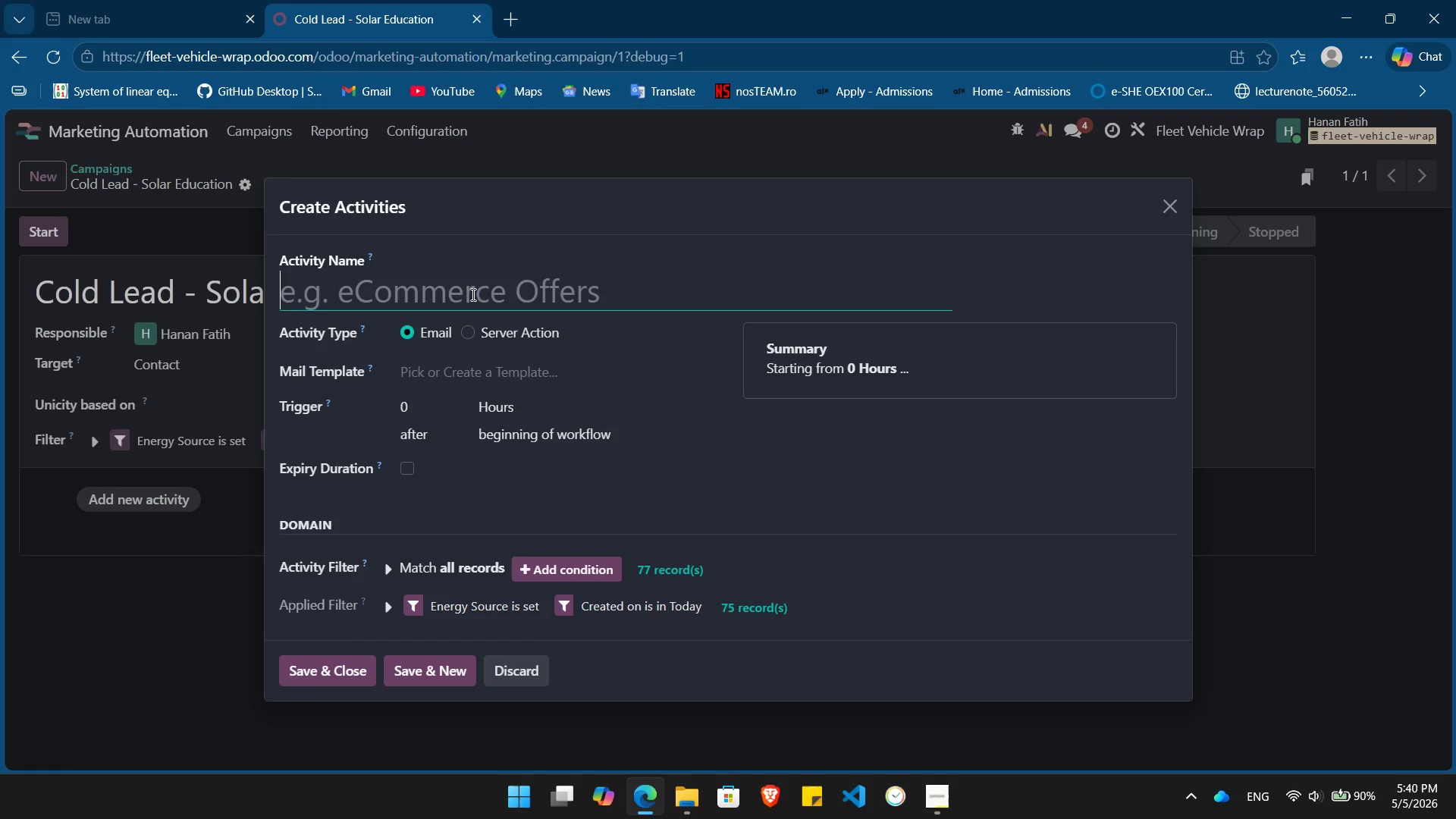 
type(Tag Users)
 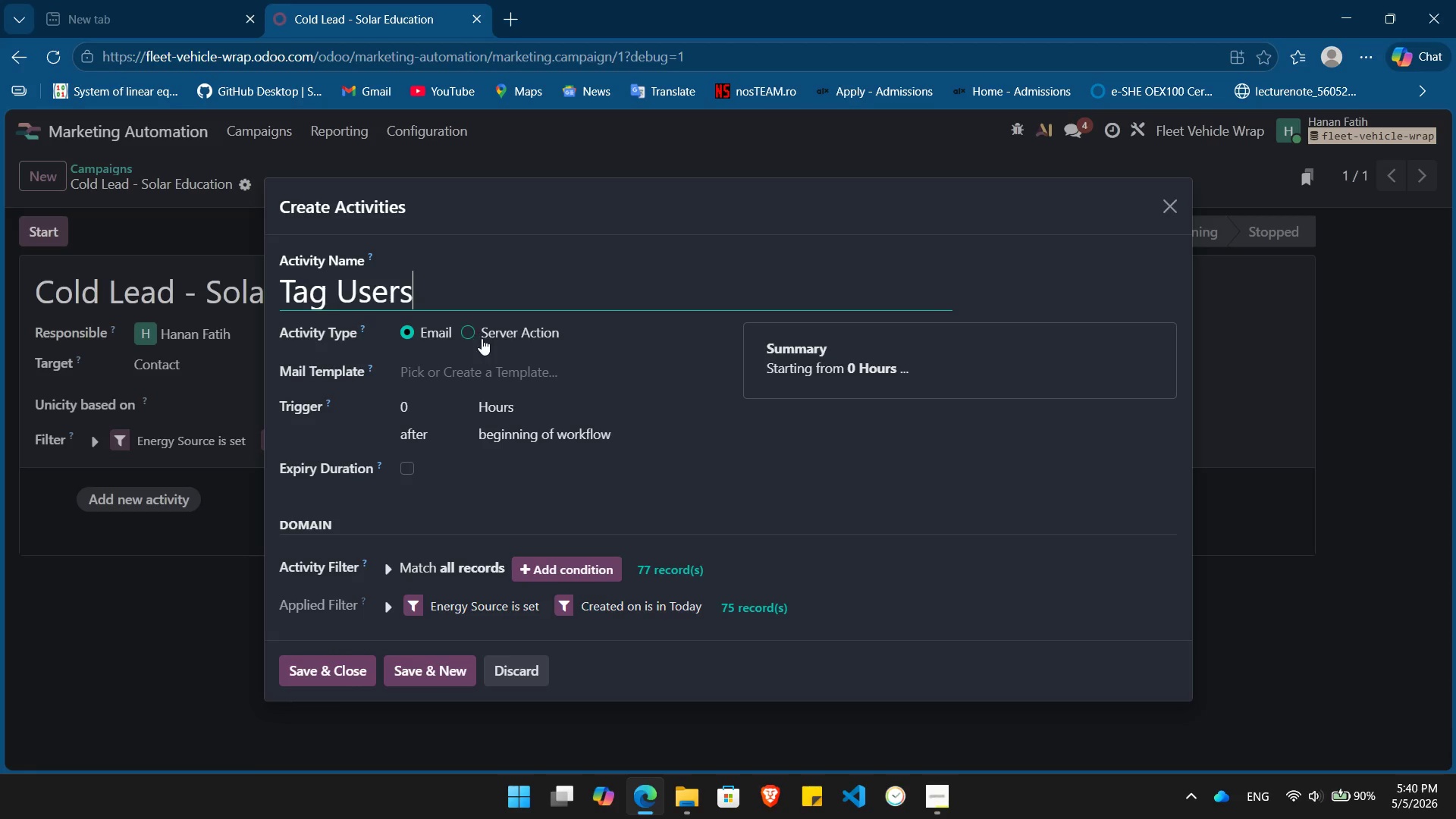 
left_click([482, 338])
 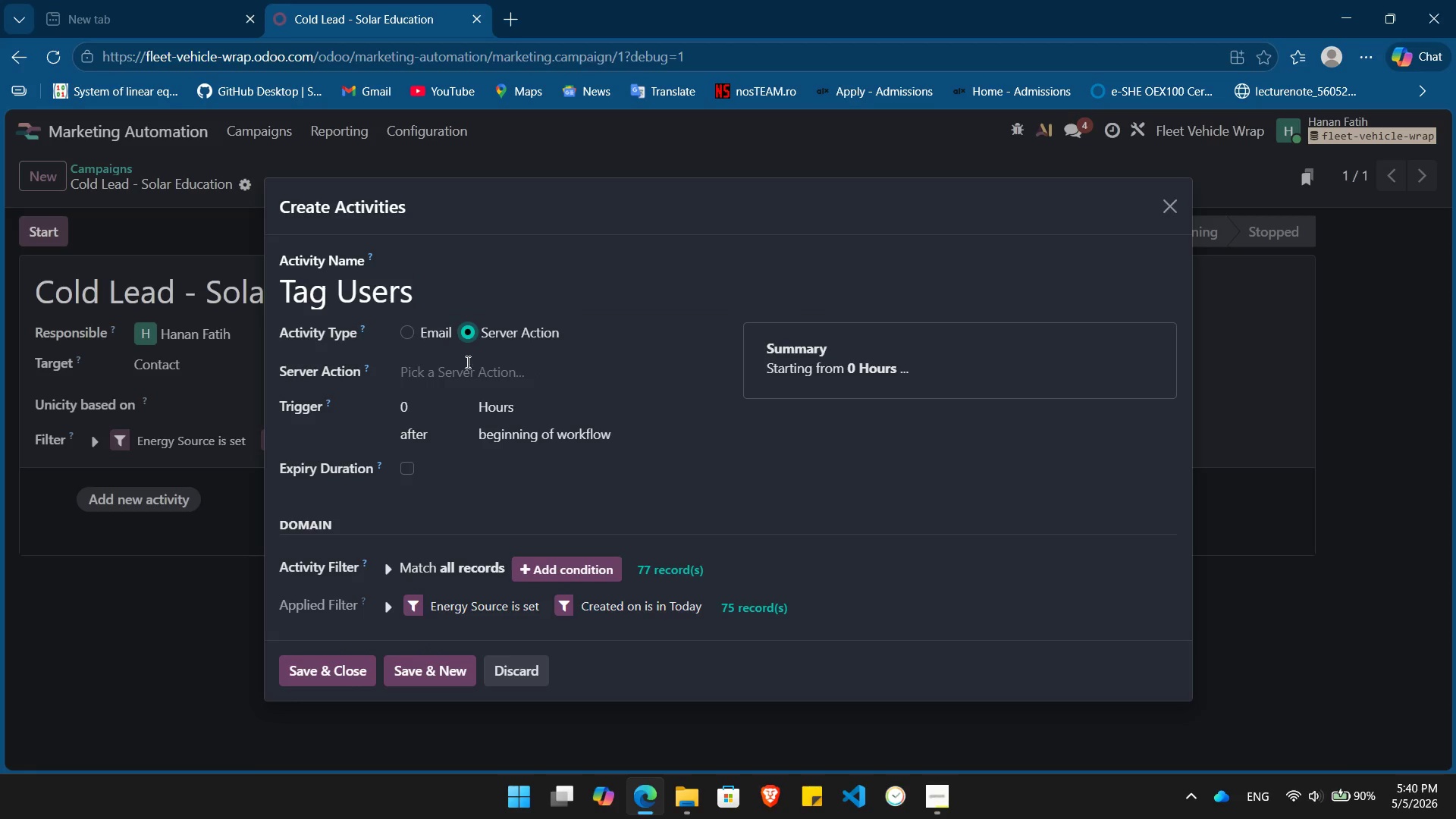 
left_click([462, 368])
 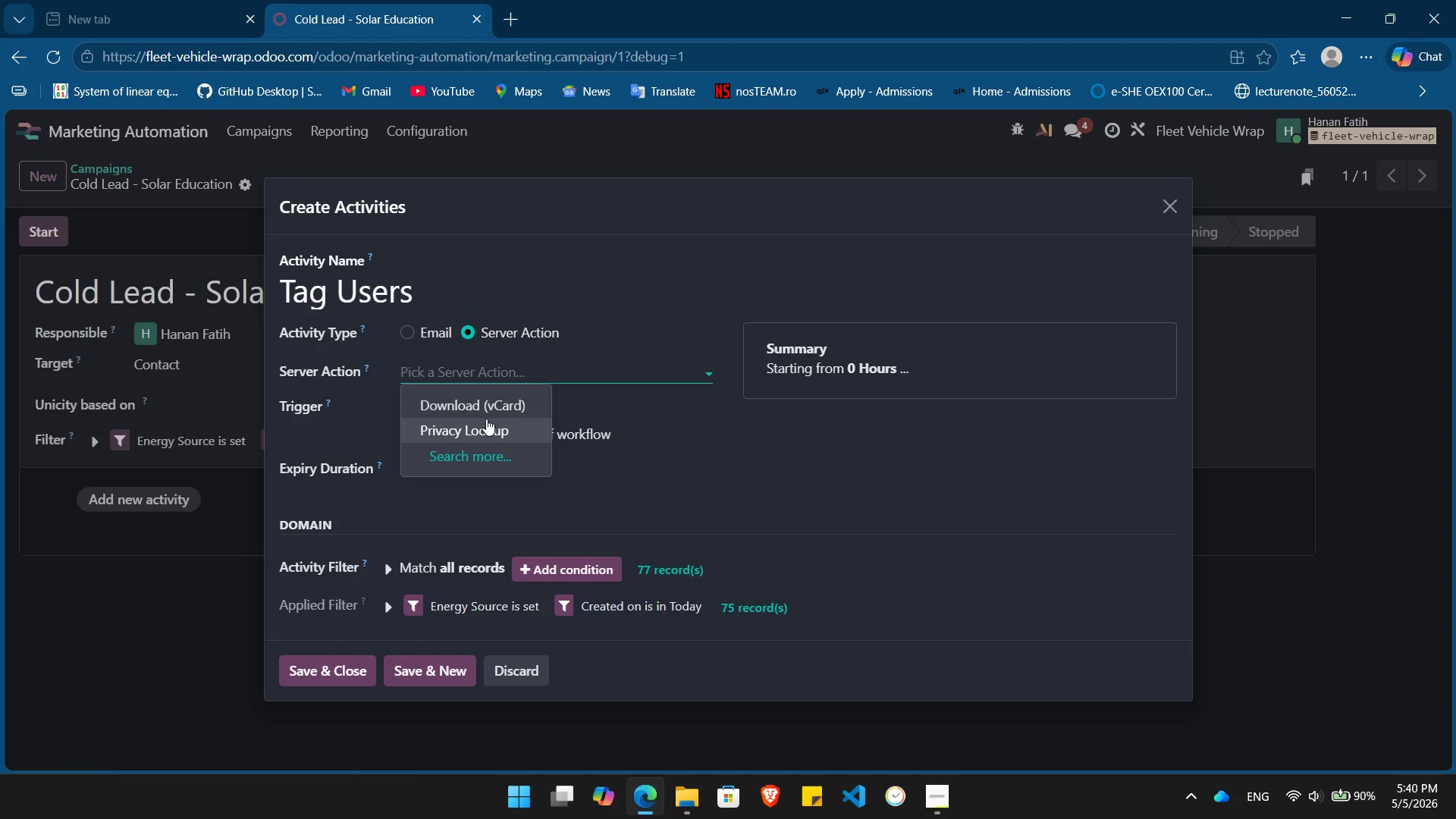 
left_click([488, 460])
 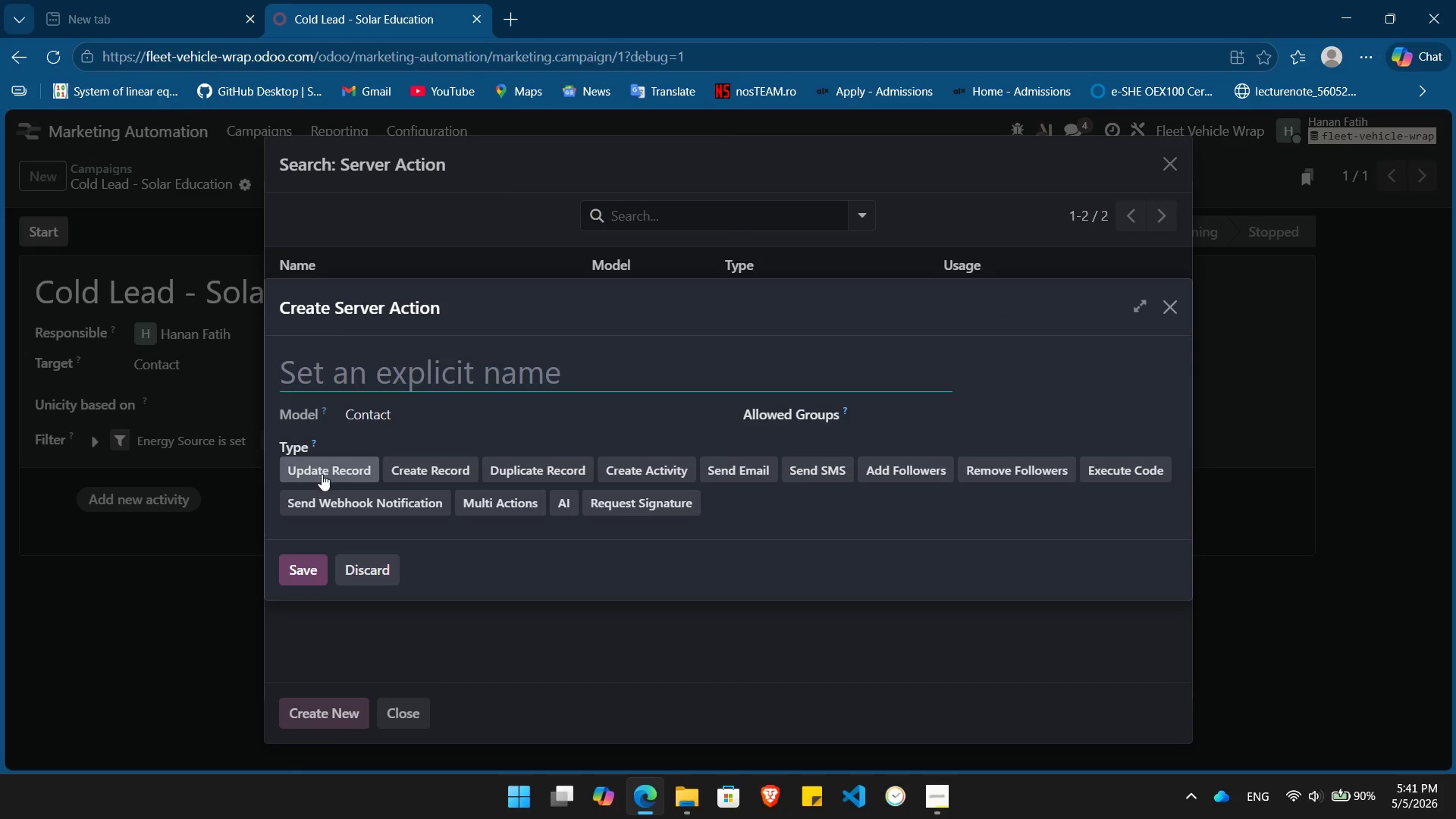 
wait(7.67)
 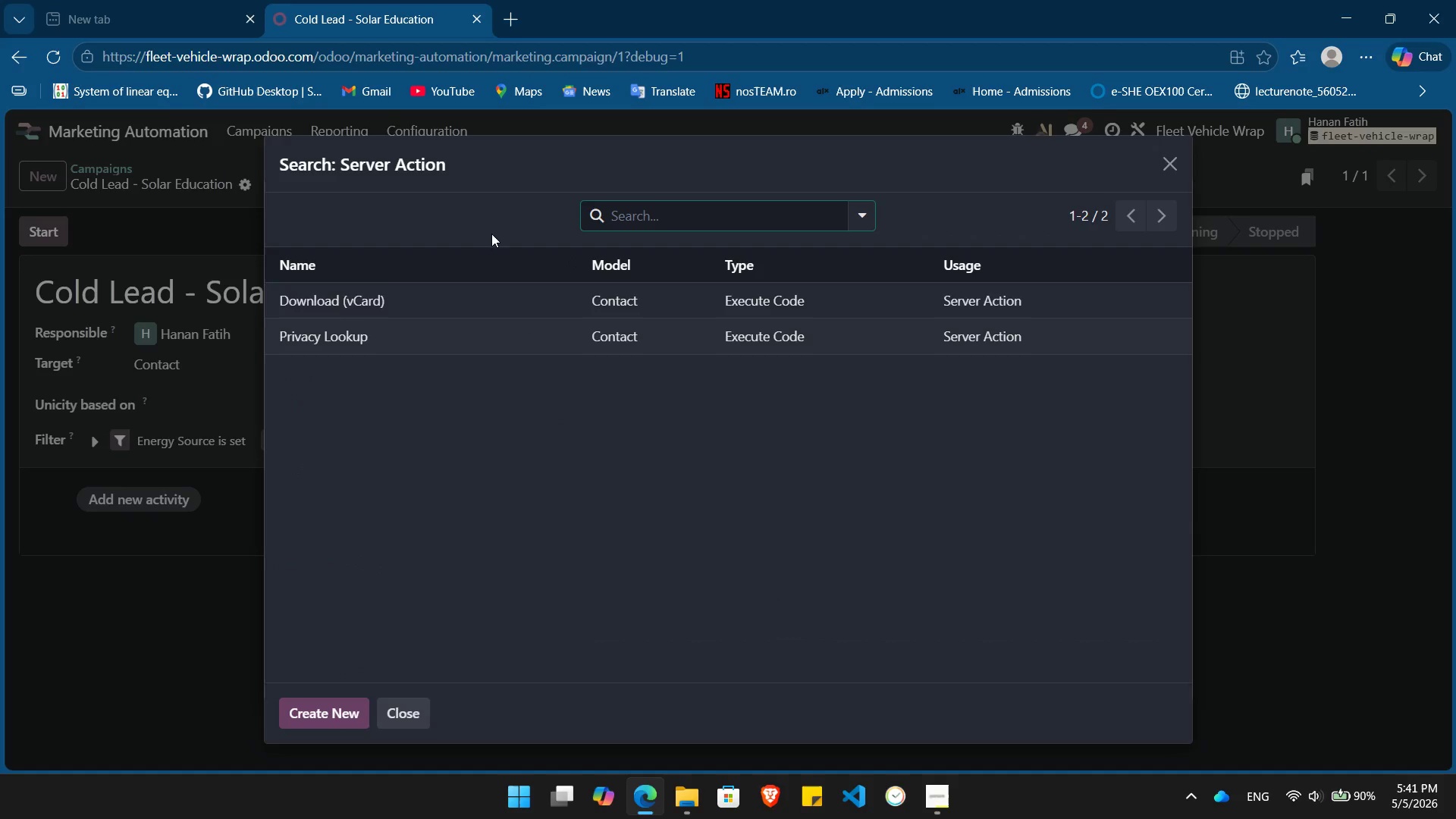 
left_click([582, 449])
 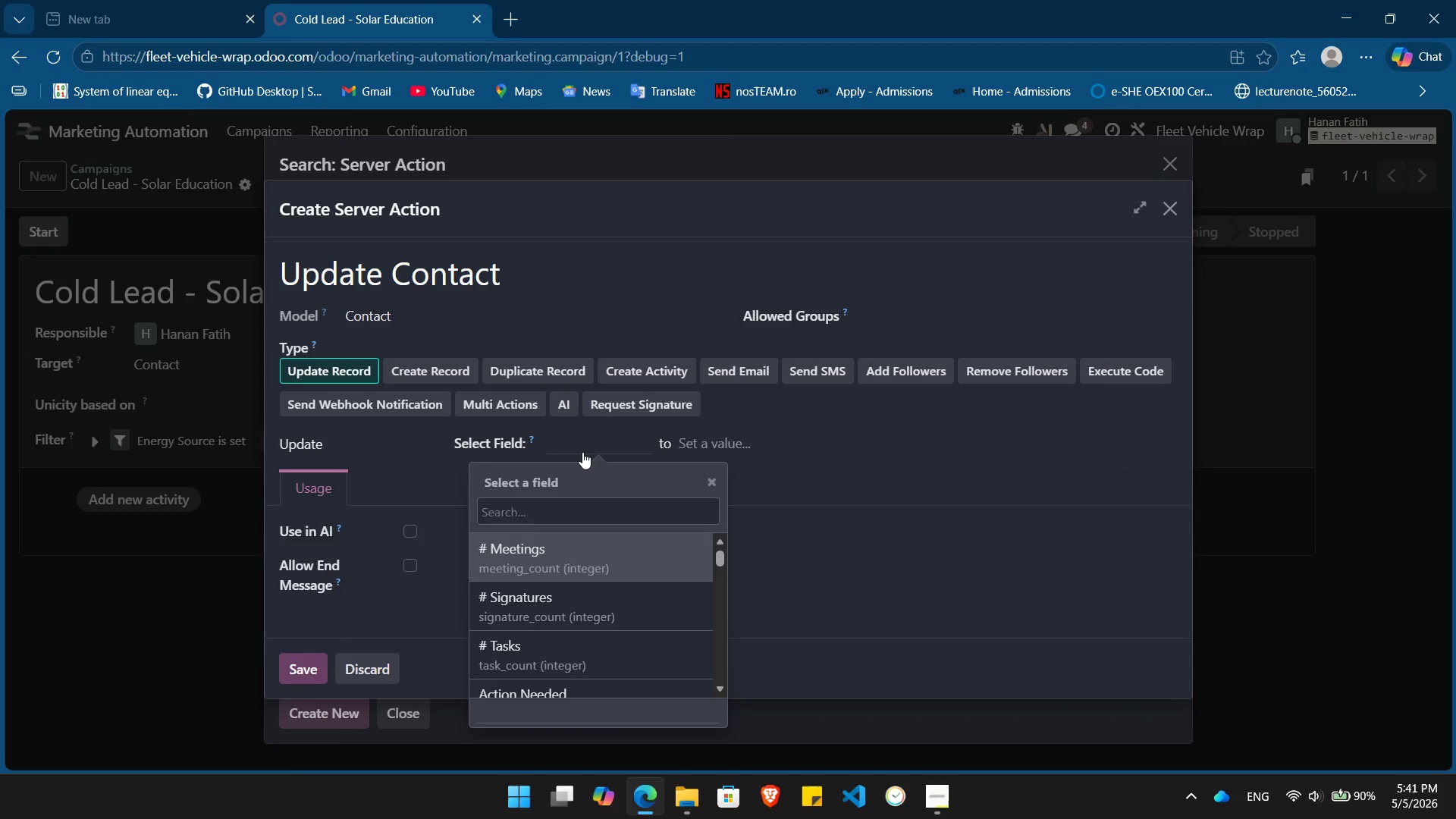 
type(tag)
 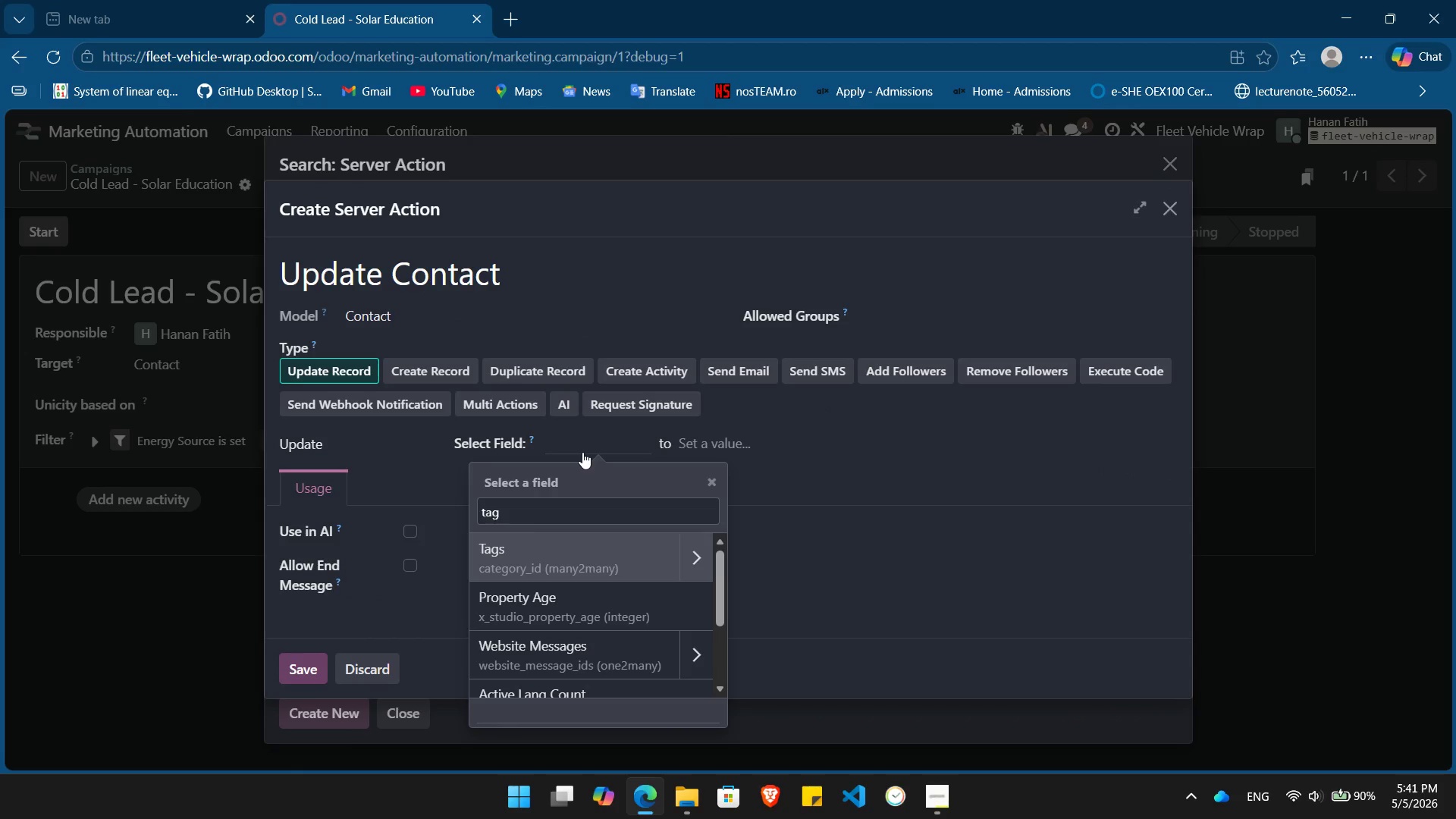 
key(Enter)
 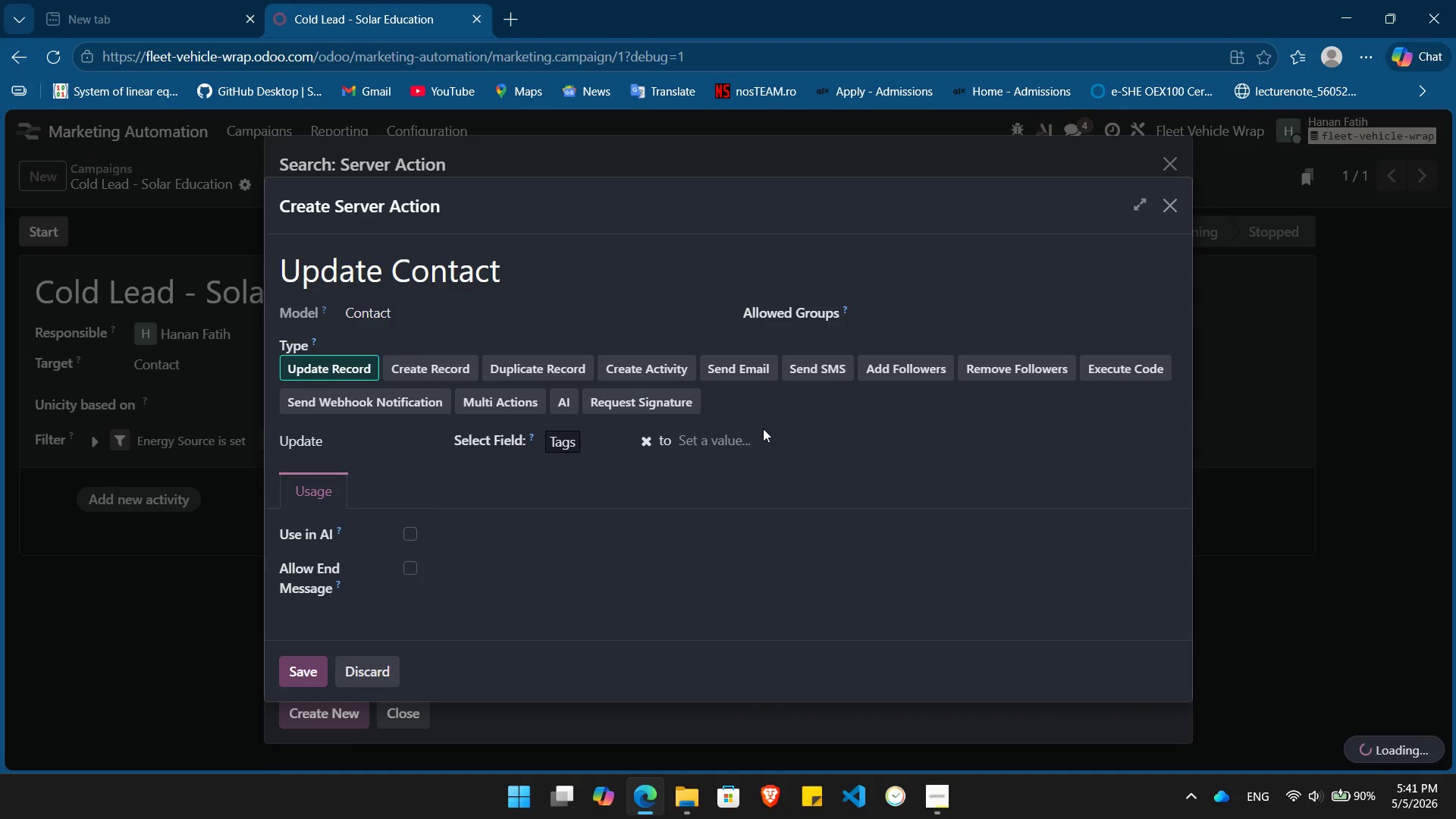 
left_click([754, 442])
 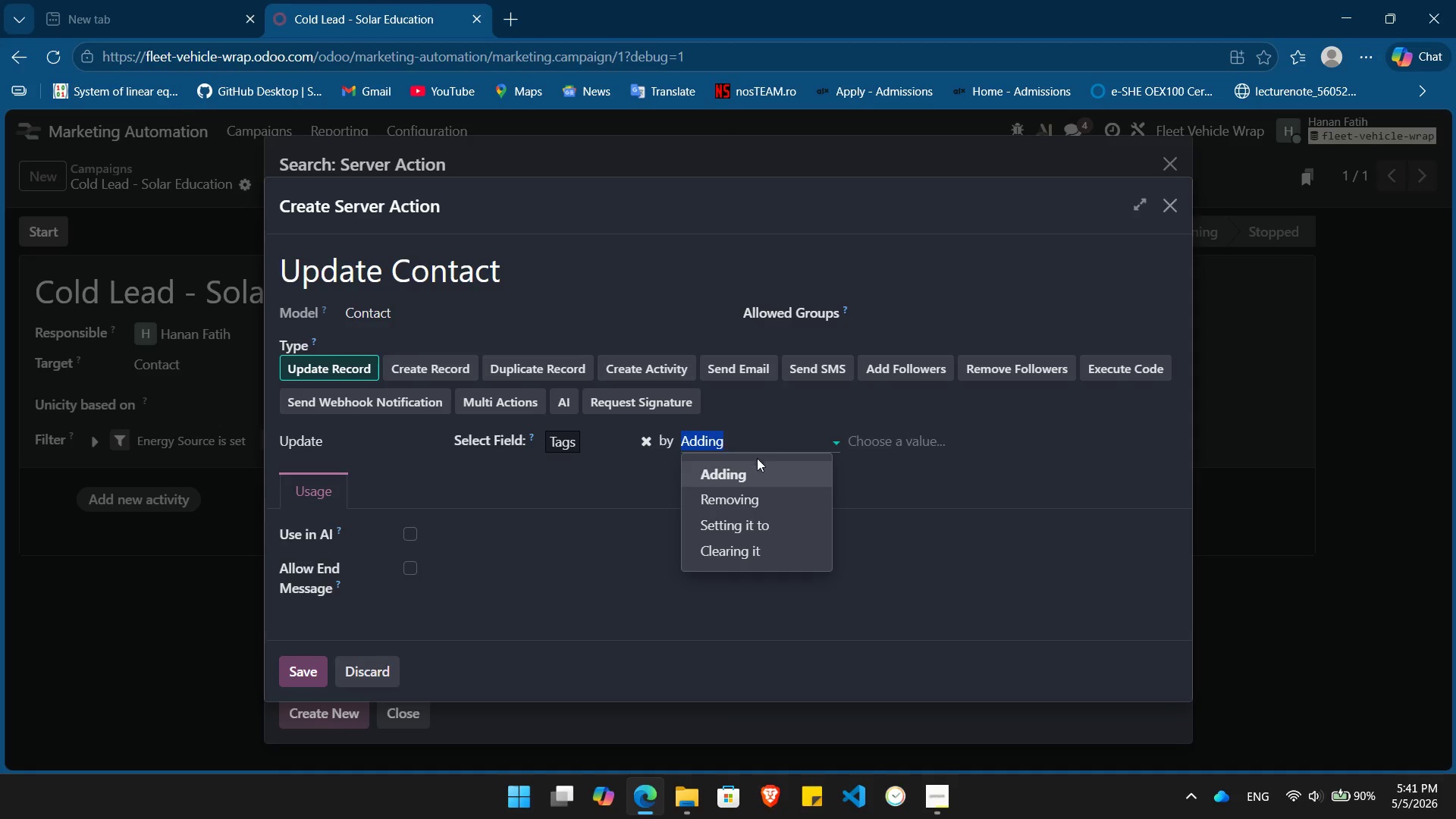 
left_click([748, 530])
 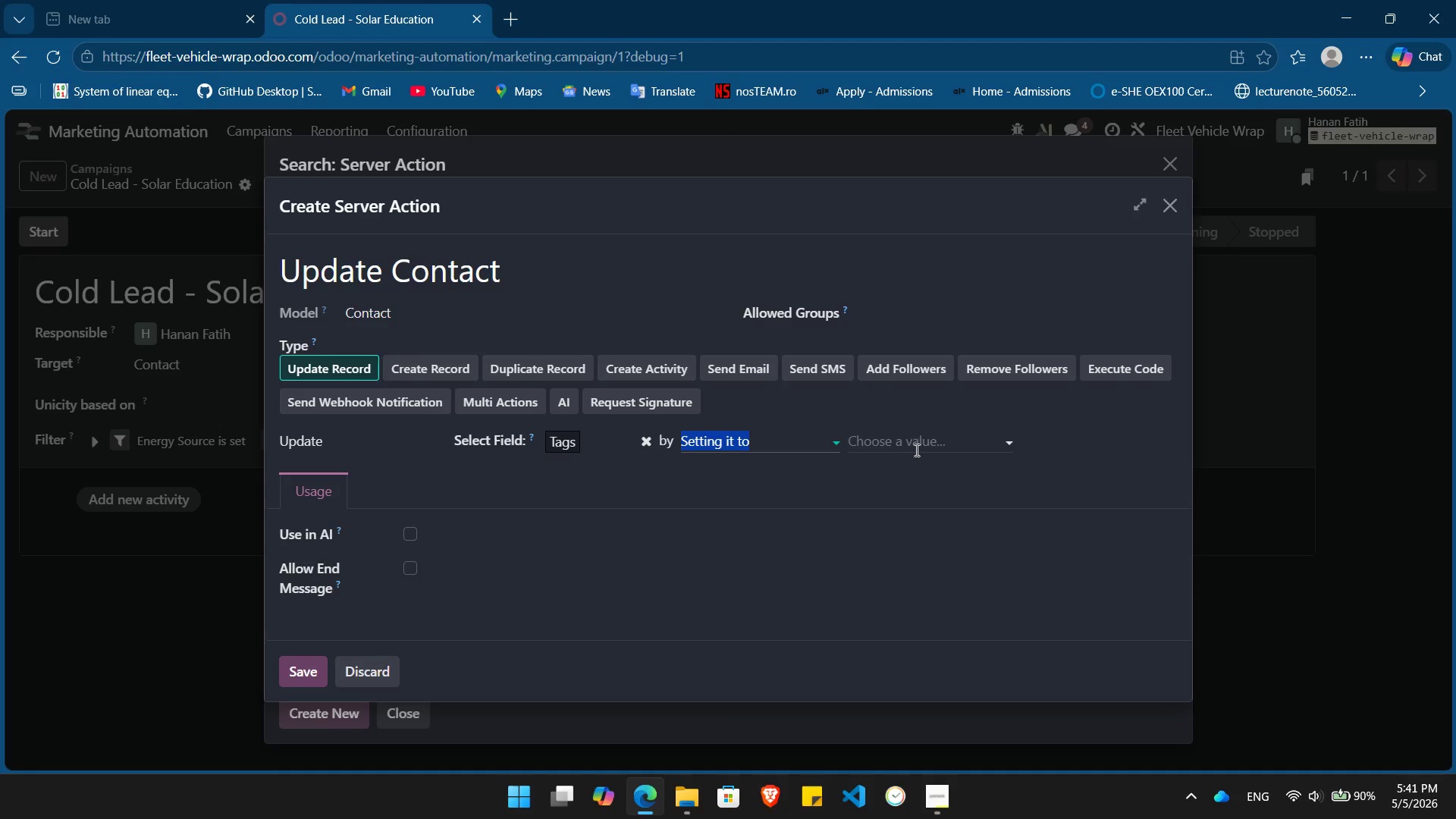 
left_click([913, 453])
 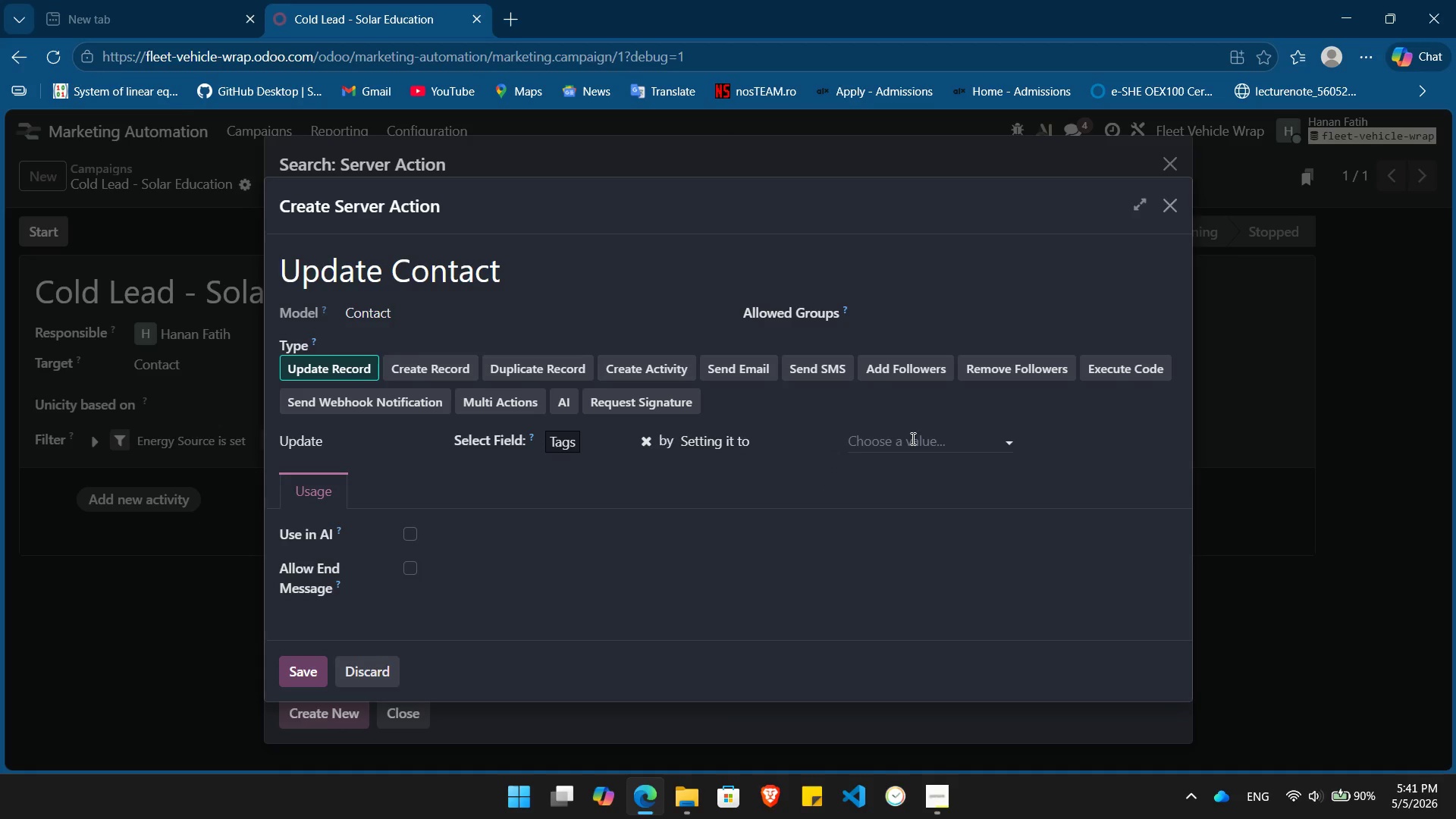 
left_click([912, 438])
 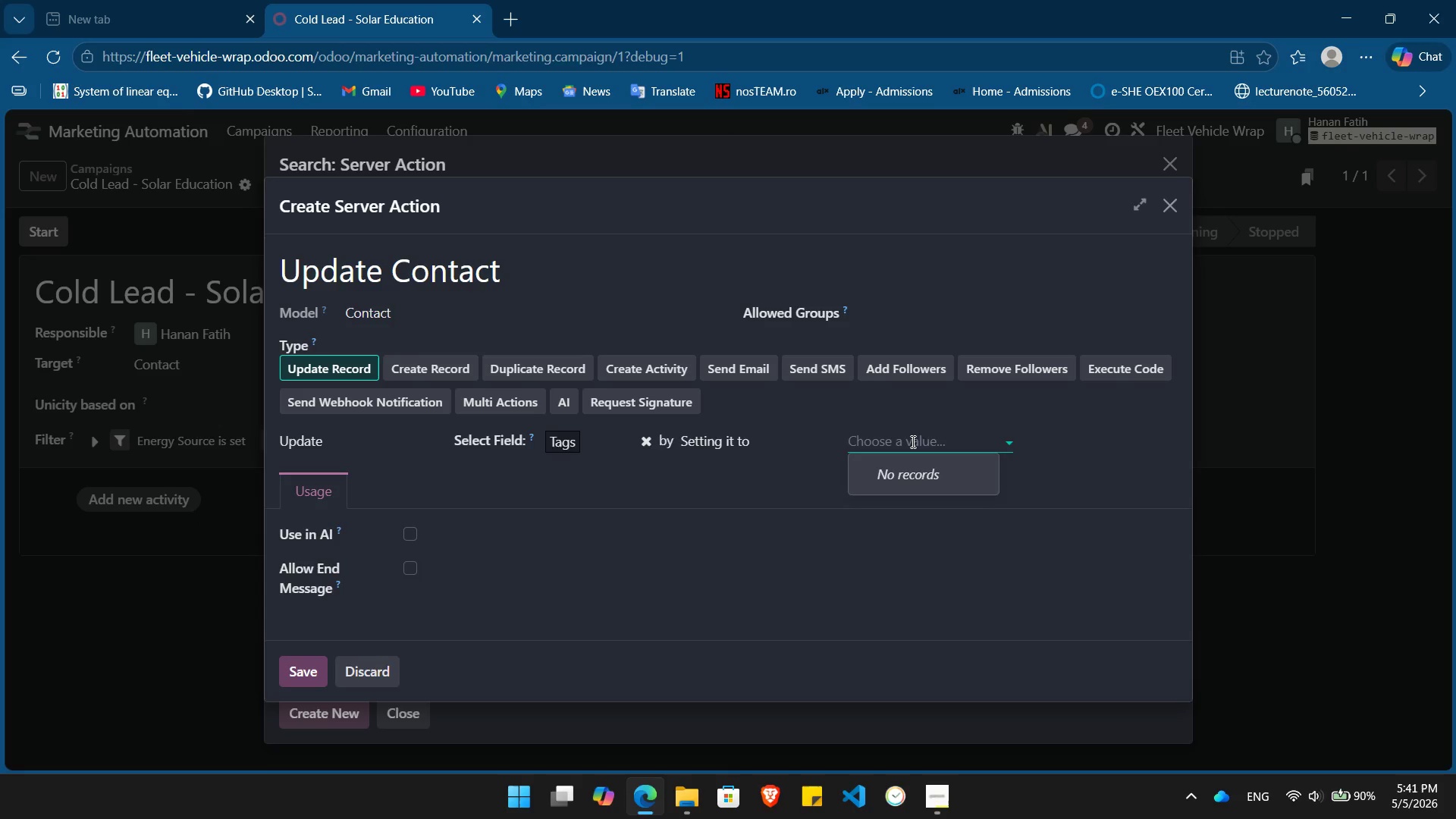 
wait(6.64)
 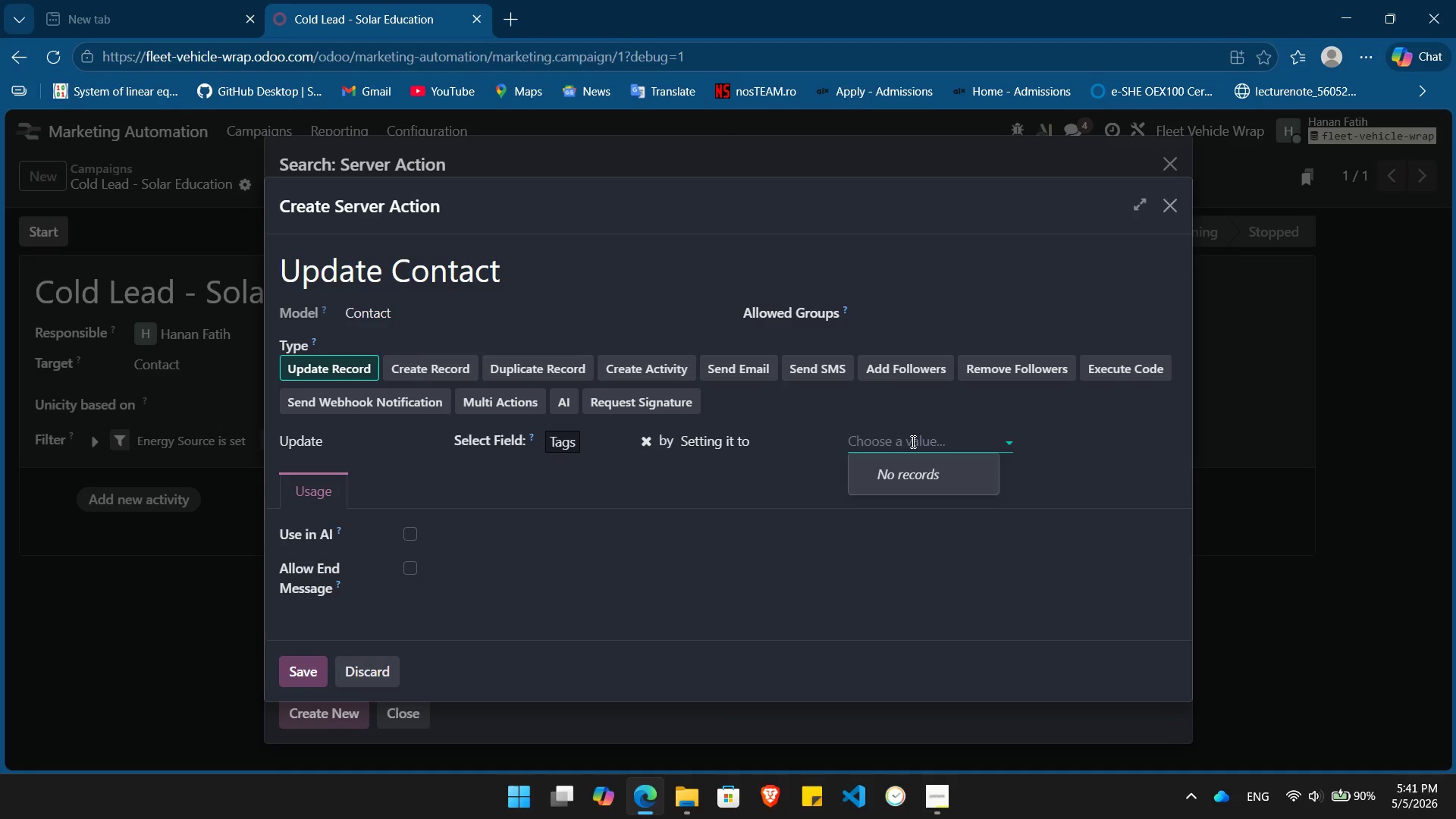 
type(Cold Lead-)
key(Backspace)
type( = )
key(Backspace)
key(Backspace)
type(- Source)
key(Backspace)
key(Backspace)
key(Backspace)
key(Backspace)
type(lar Education)
 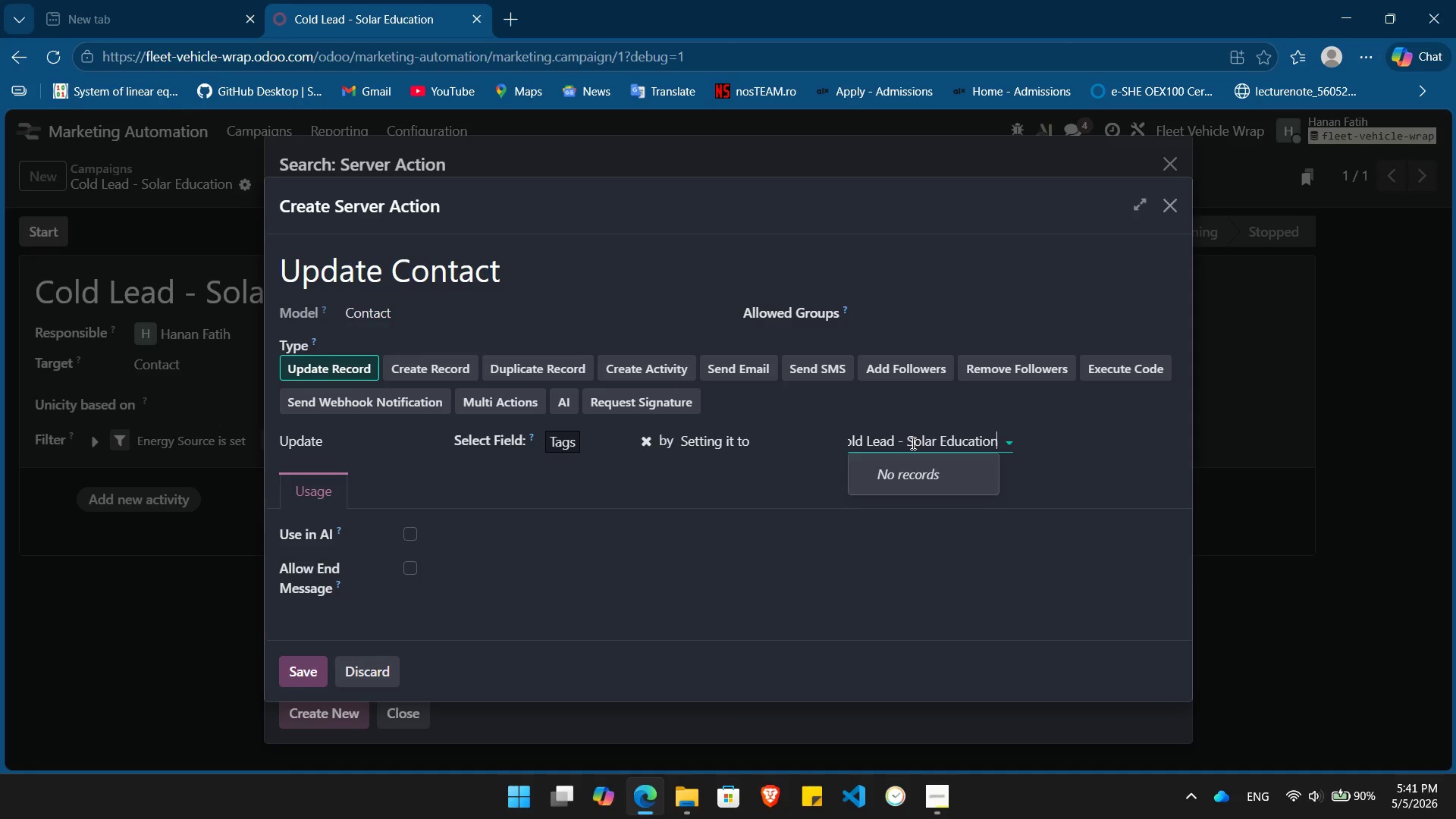 
key(Enter)
 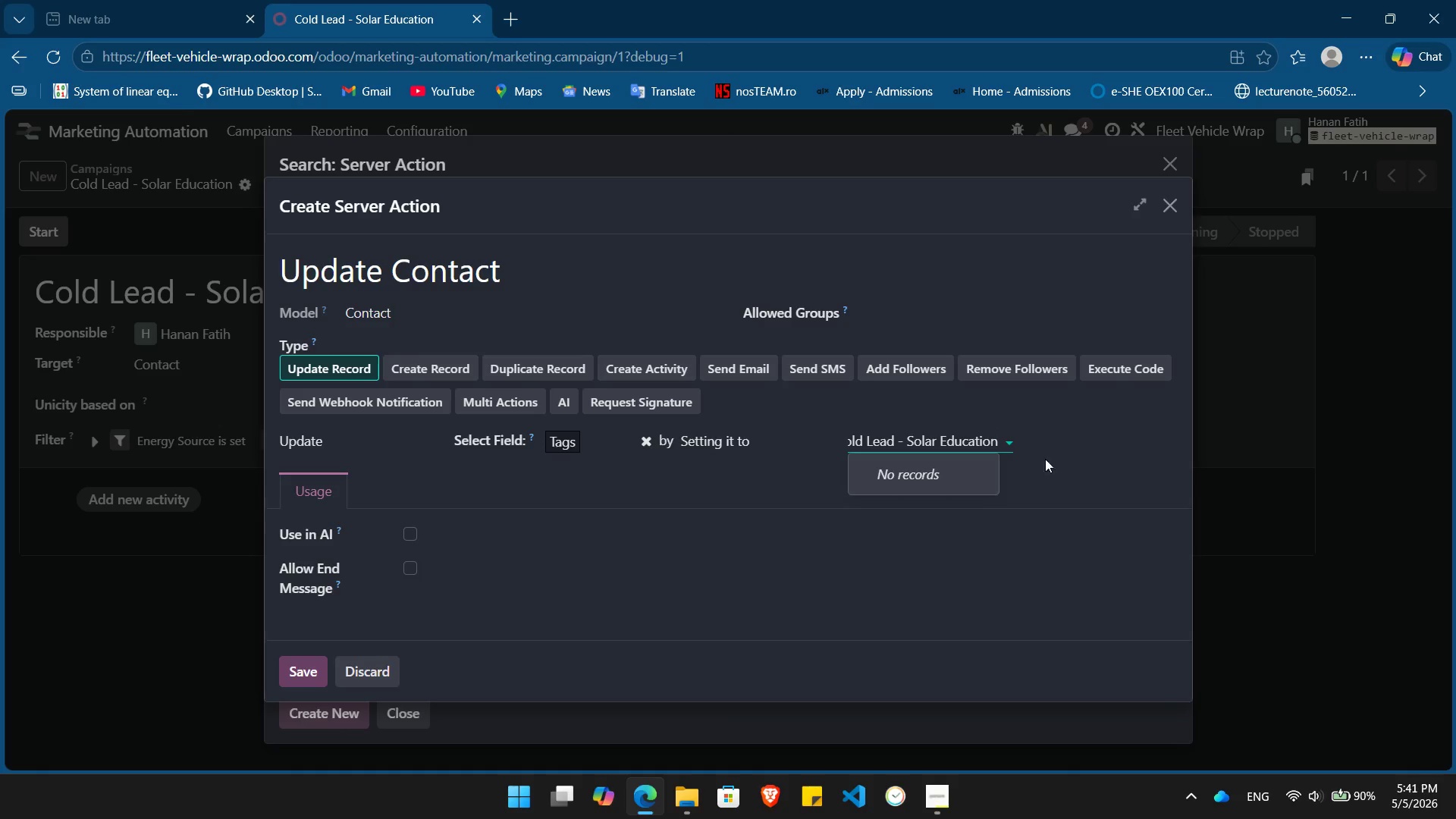 
left_click([1069, 458])
 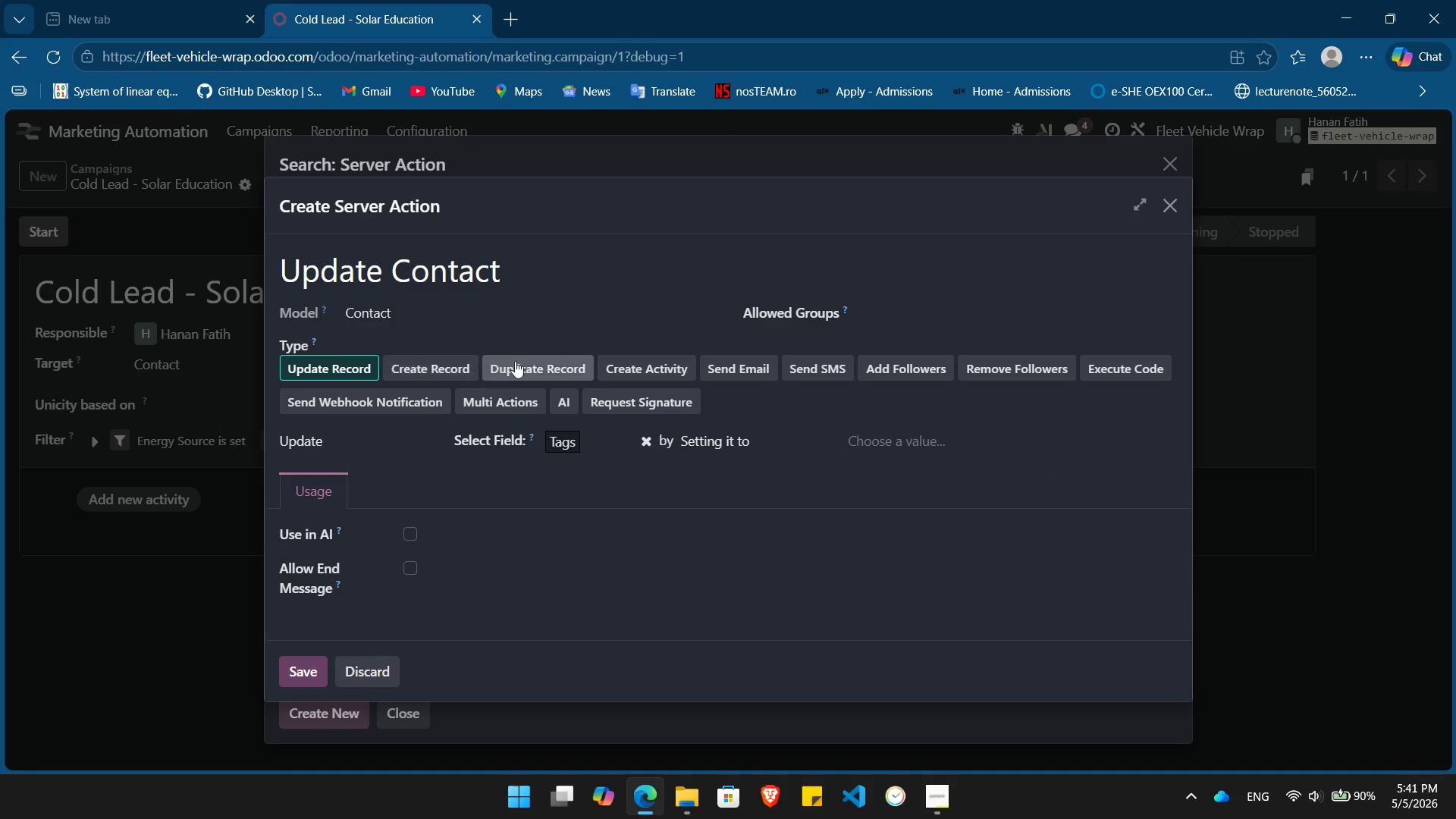 
wait(8.92)
 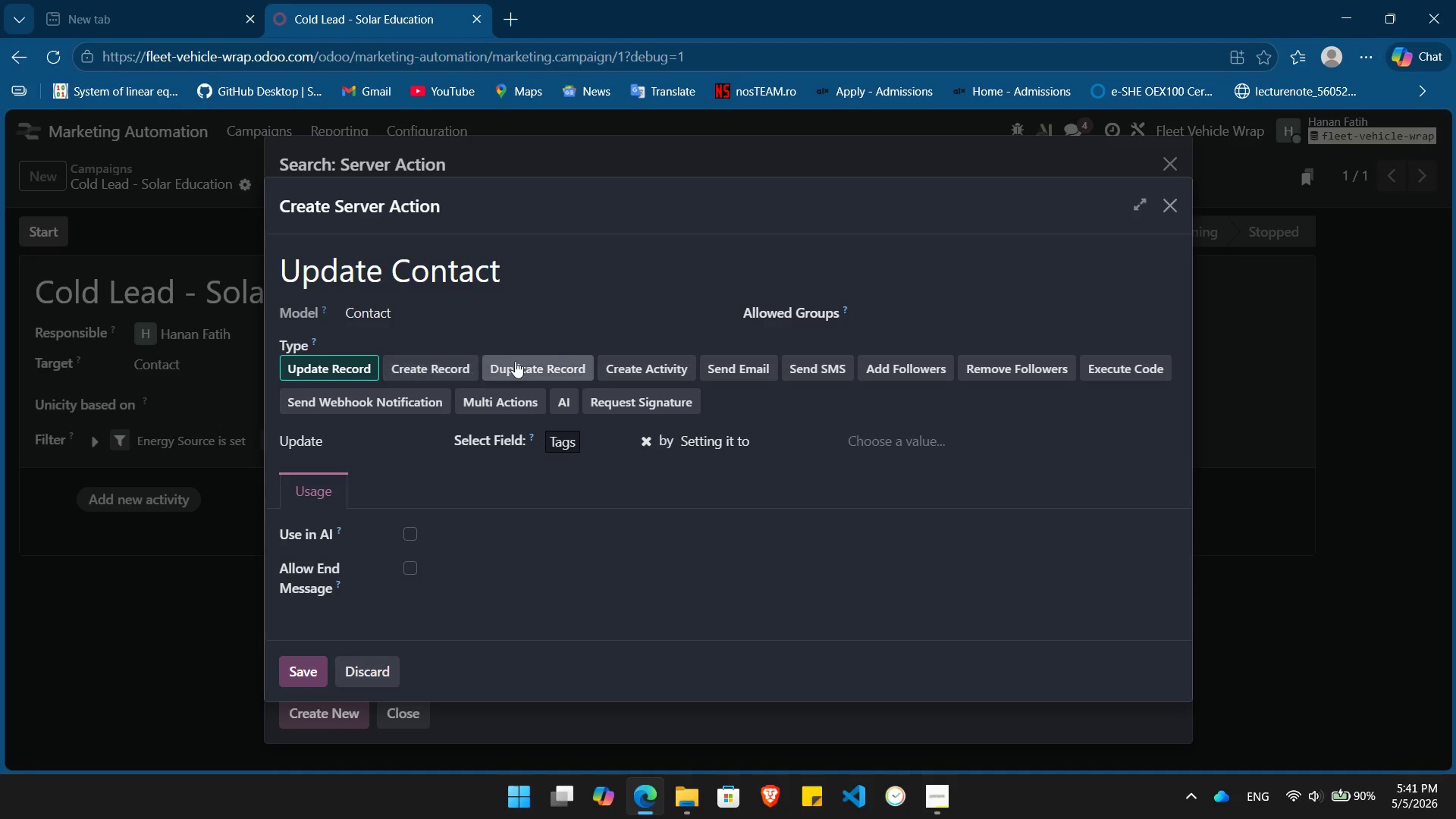 
left_click([752, 434])
 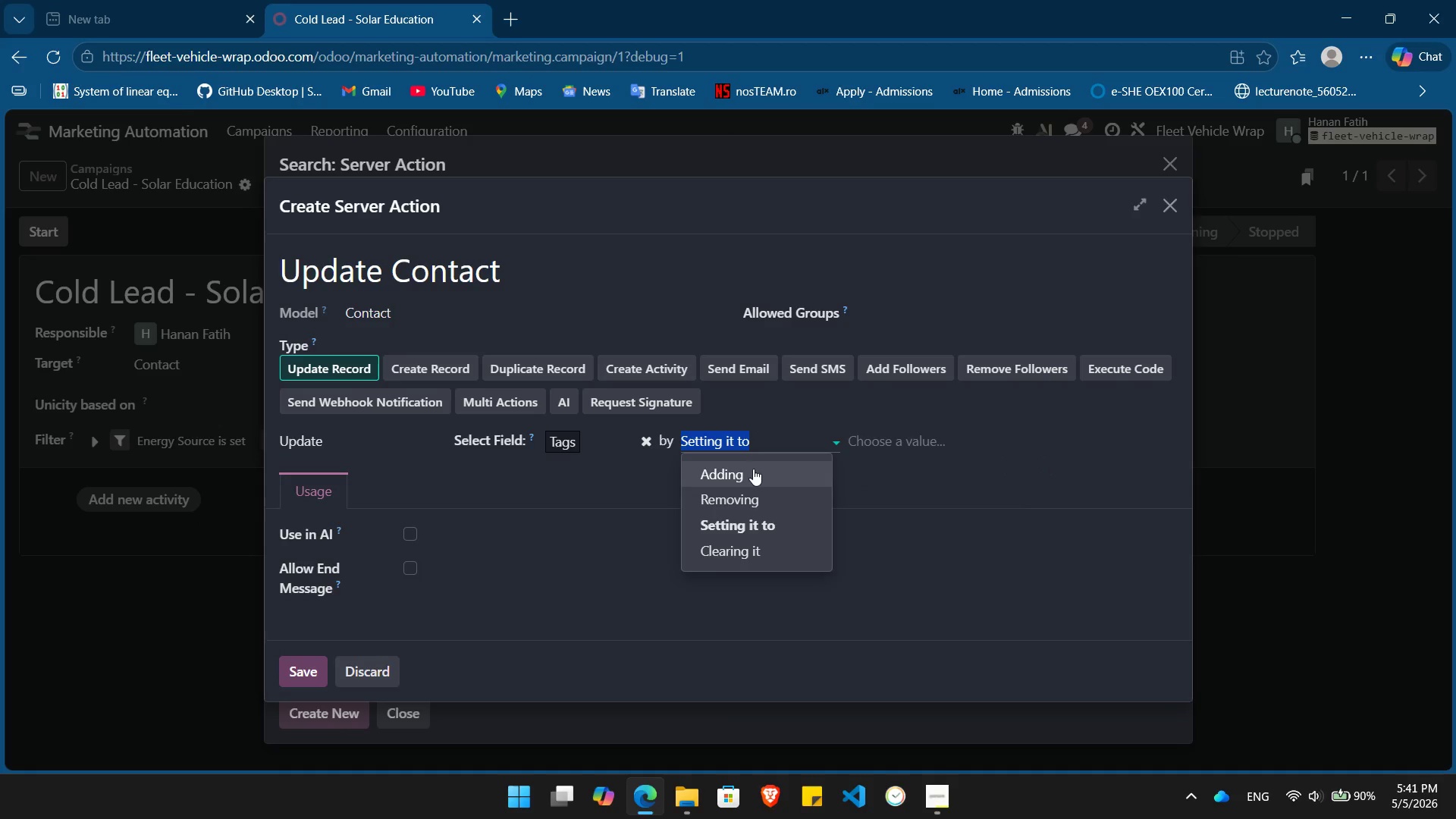 
left_click([753, 469])
 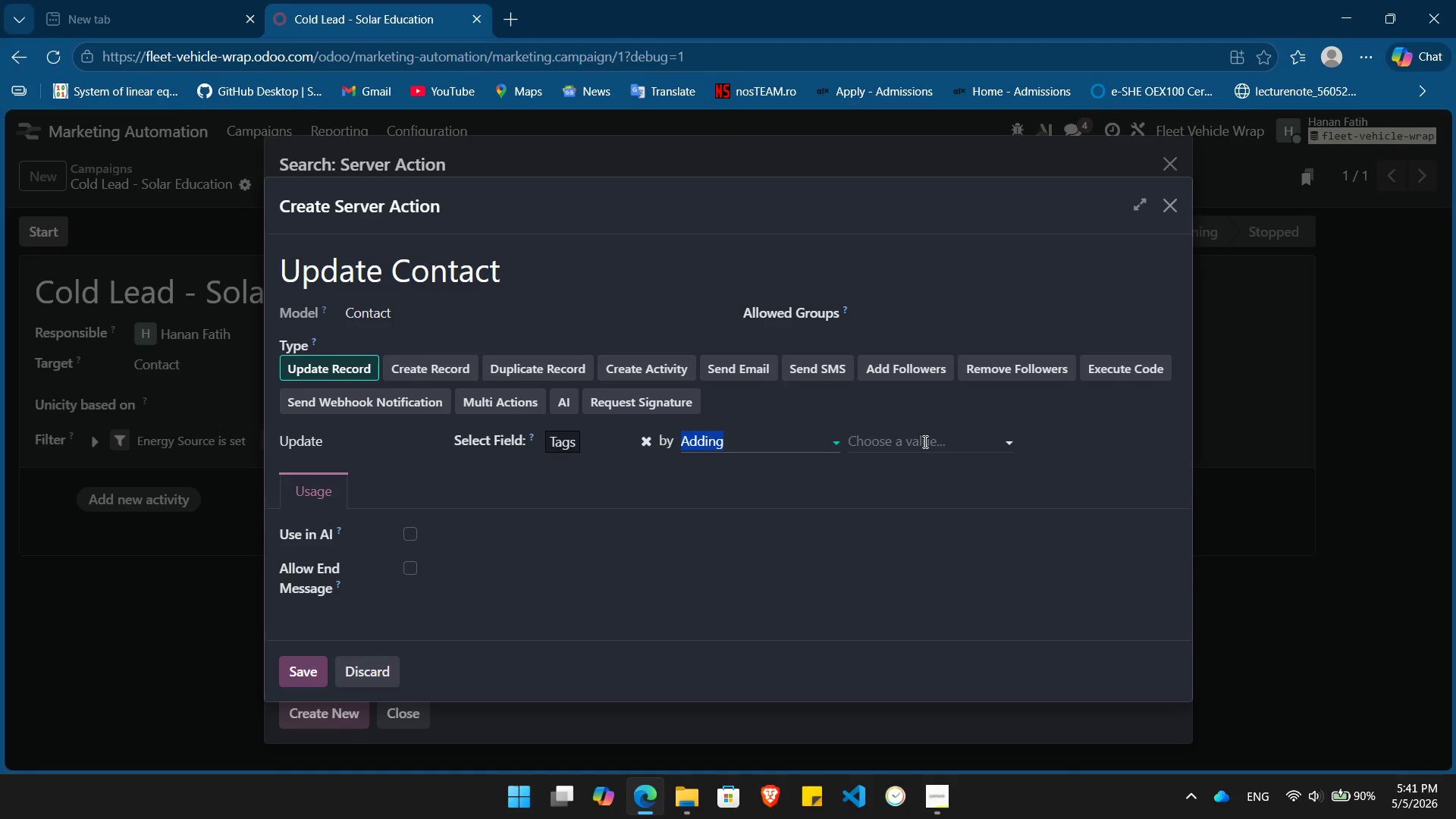 
left_click([924, 447])
 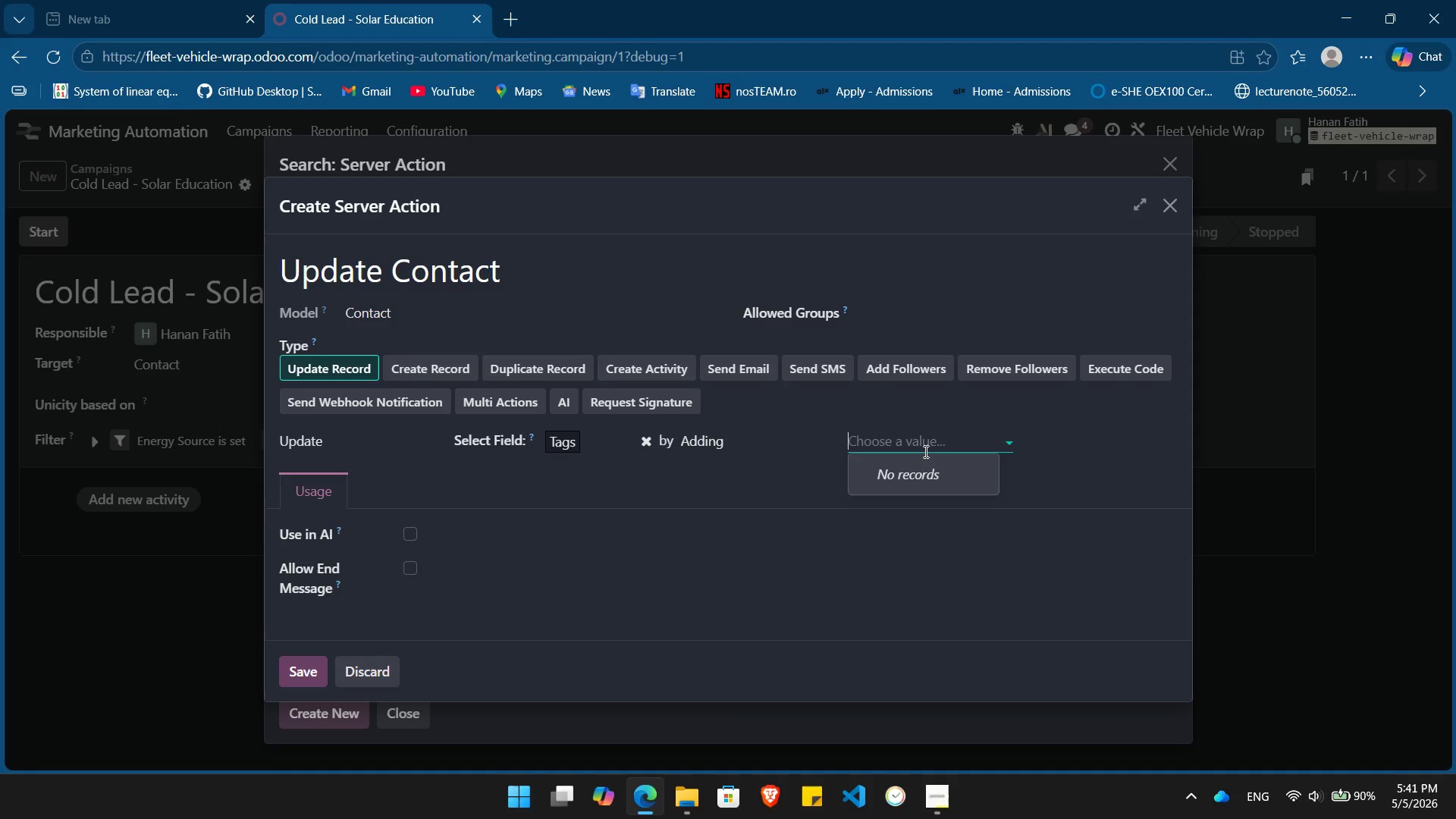 
type(c)
key(Backspace)
type(Cold Lead - Solar Education)
 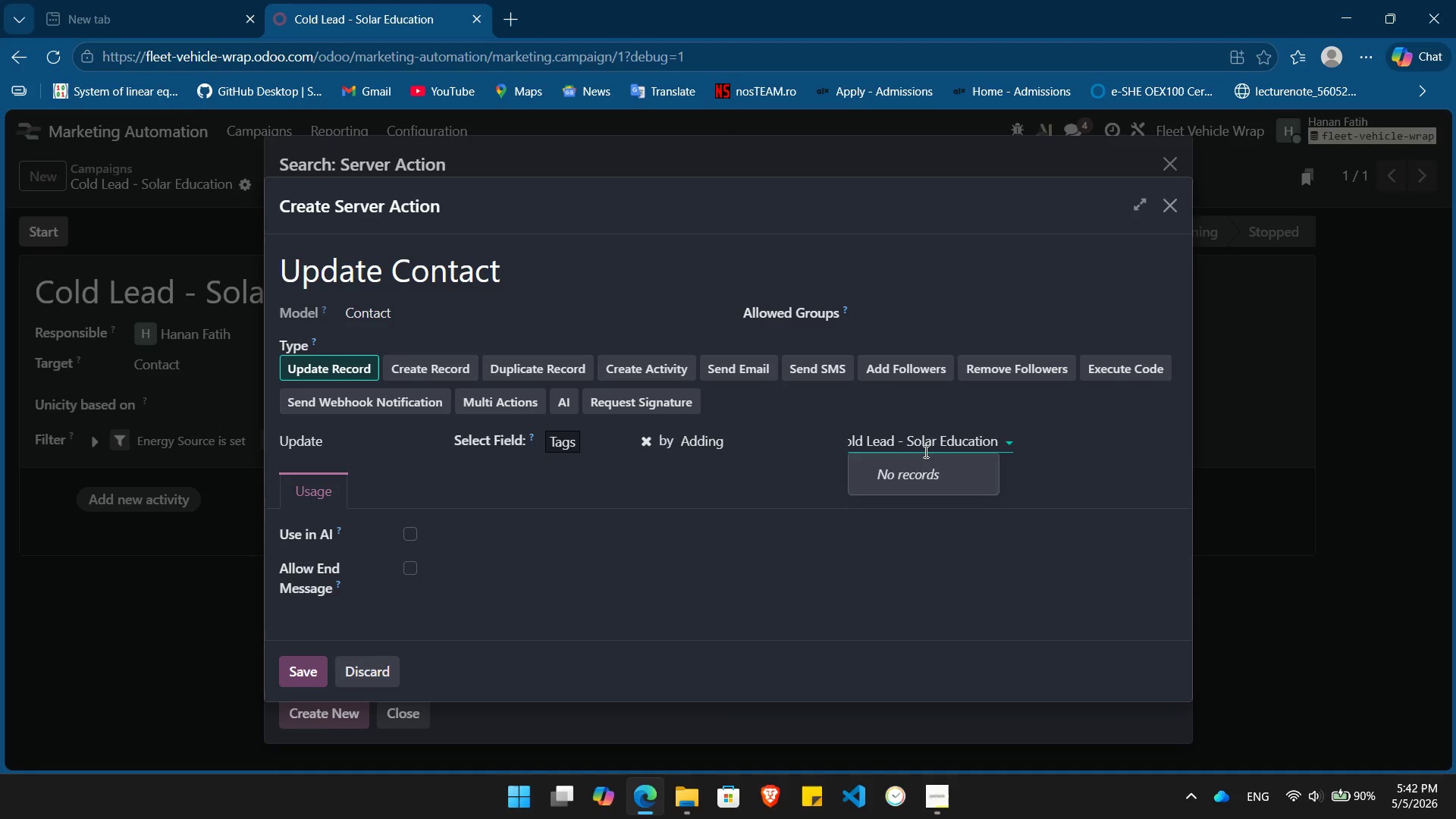 
hold_key(key=ArrowLeft, duration=1.5)
 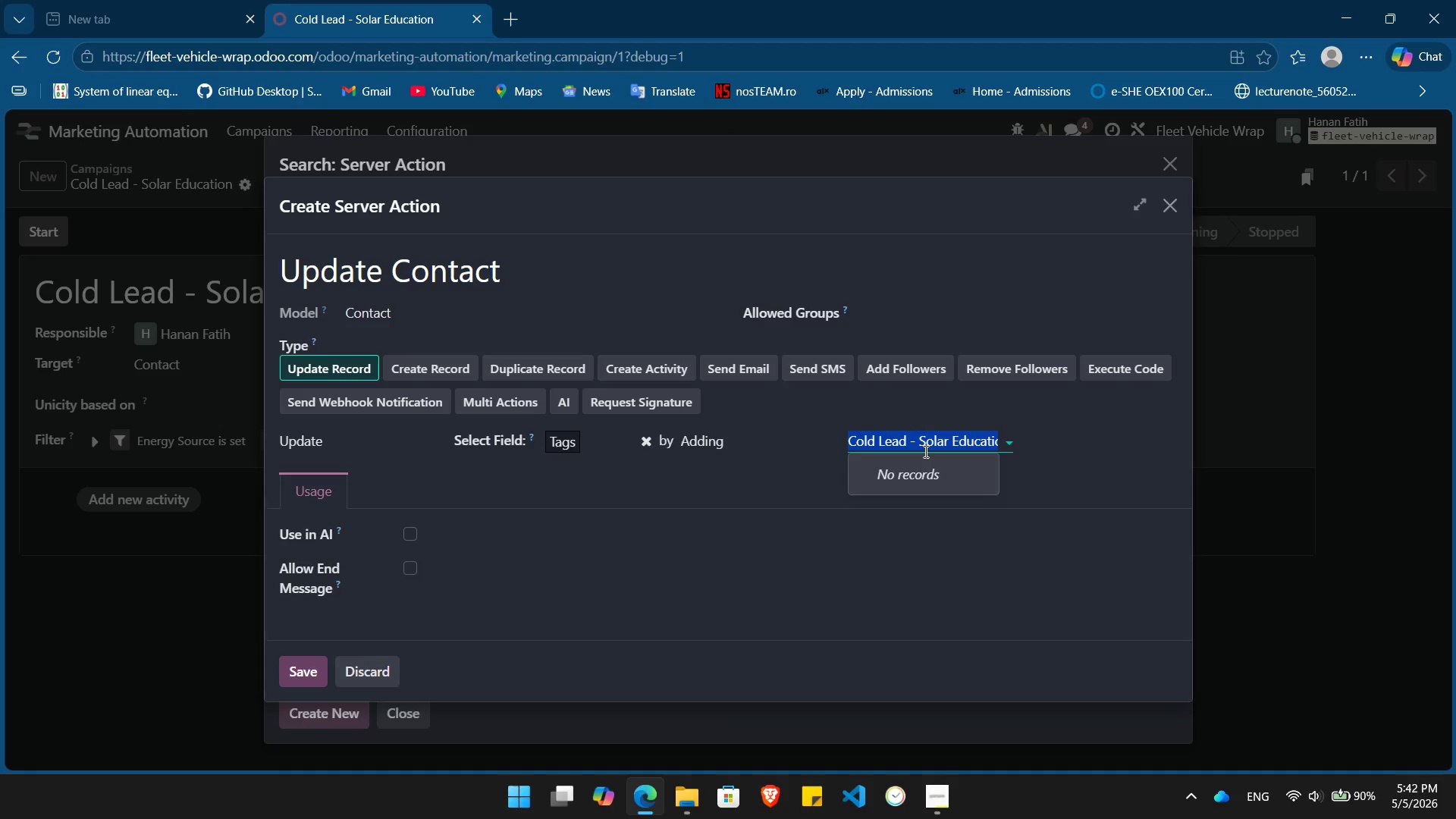 
key(Shift+ArrowLeft)
 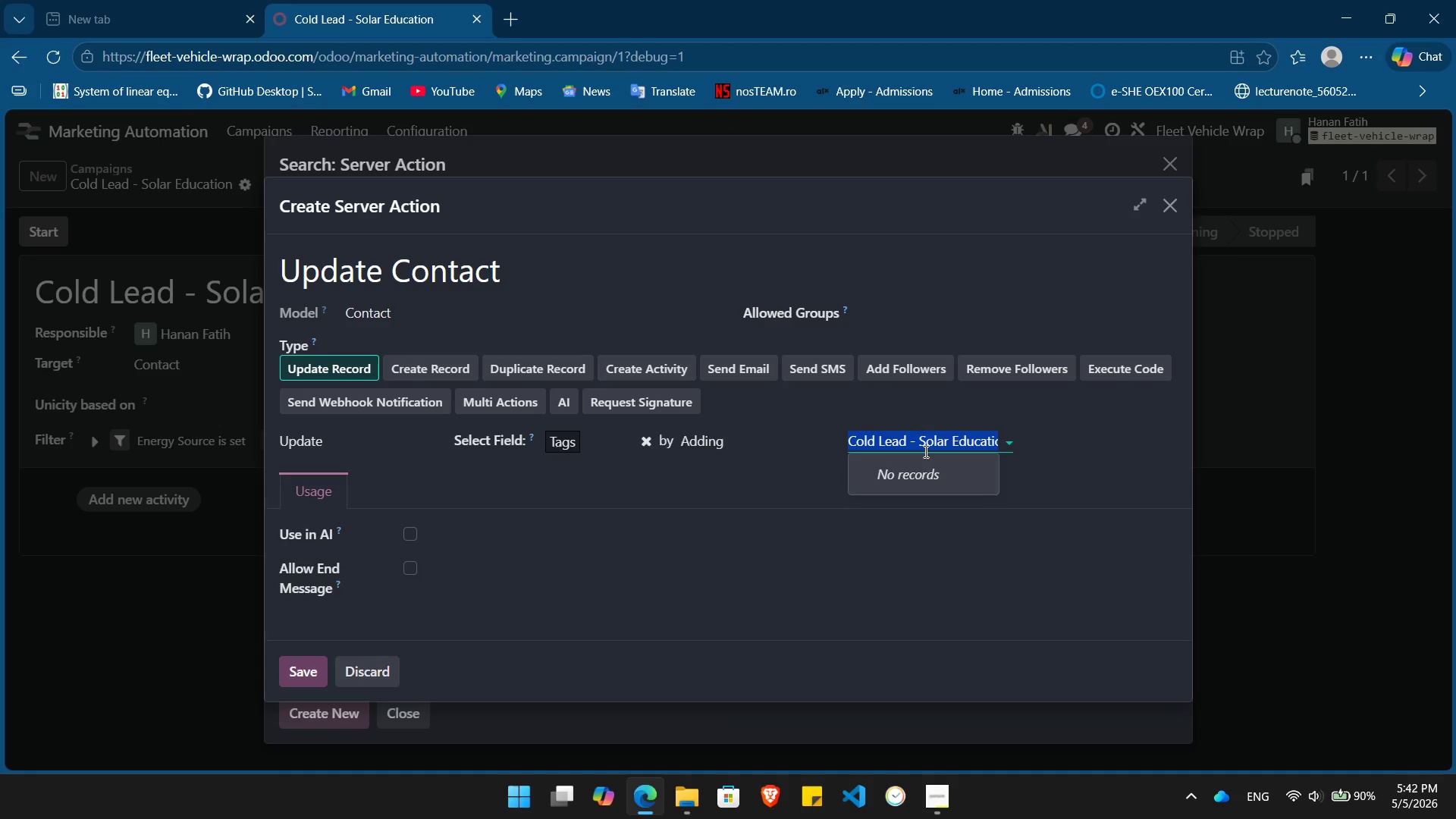 
key(Shift+ArrowLeft)
 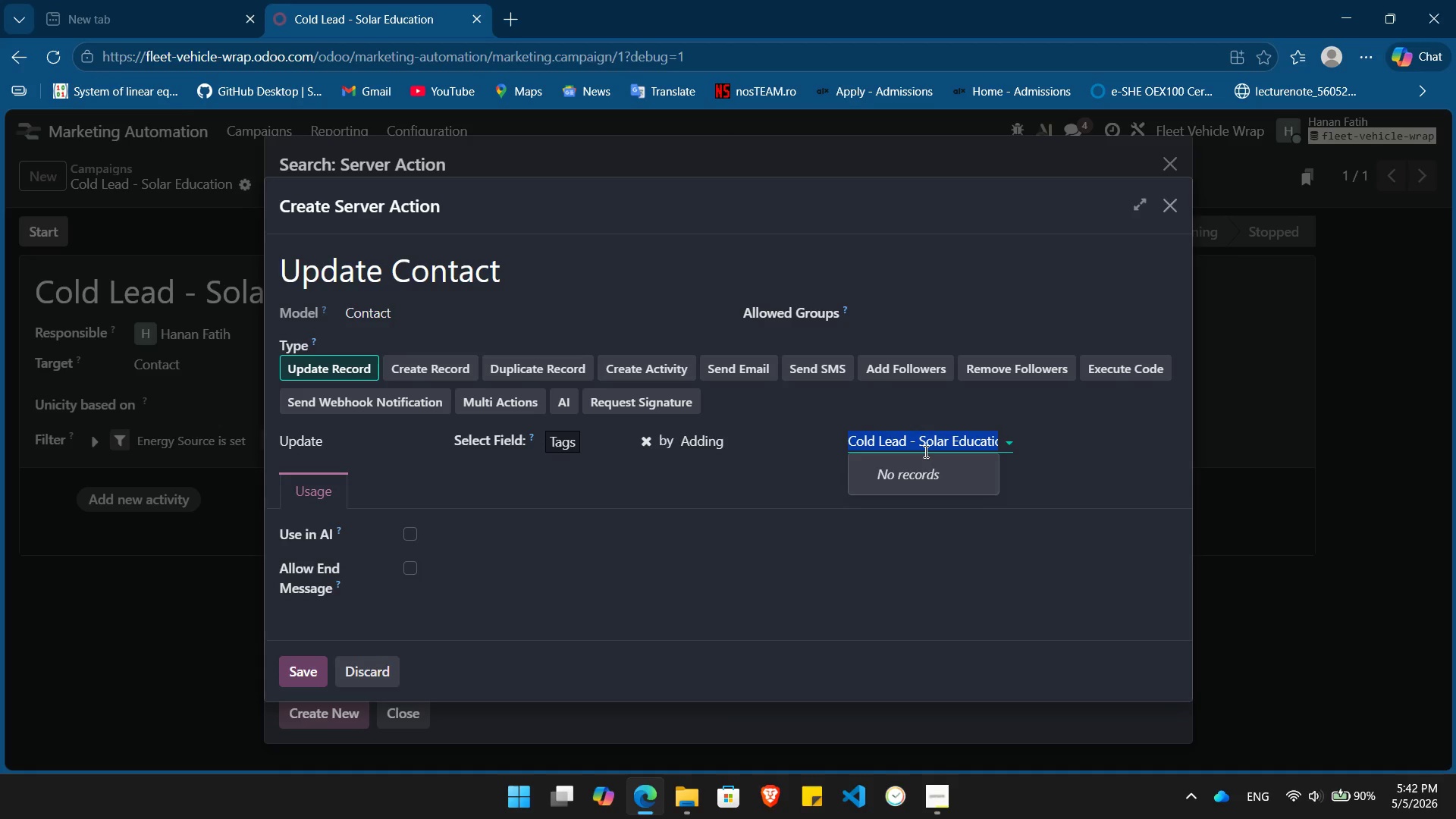 
key(Shift+ArrowLeft)
 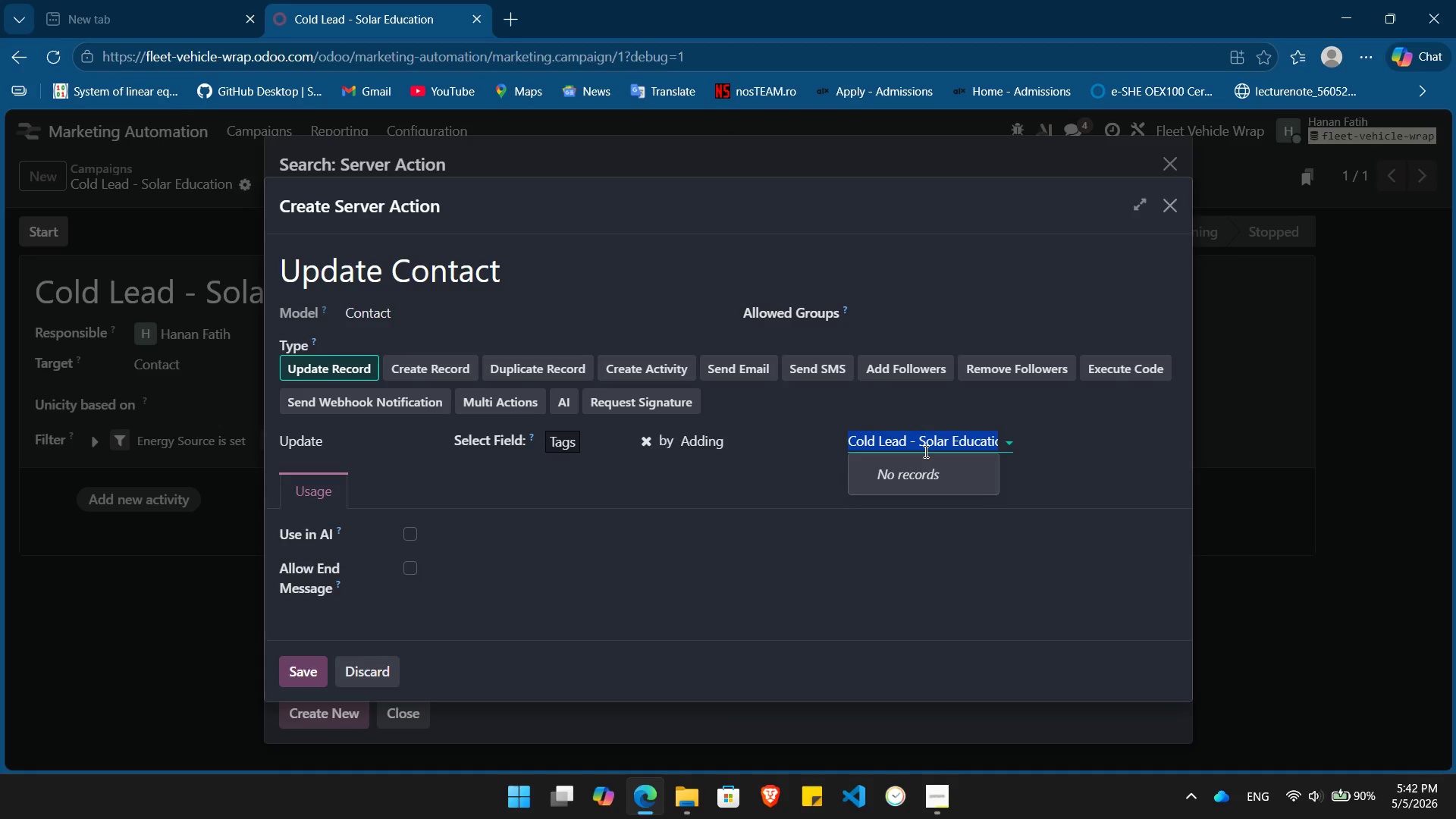 
key(Shift+ArrowLeft)
 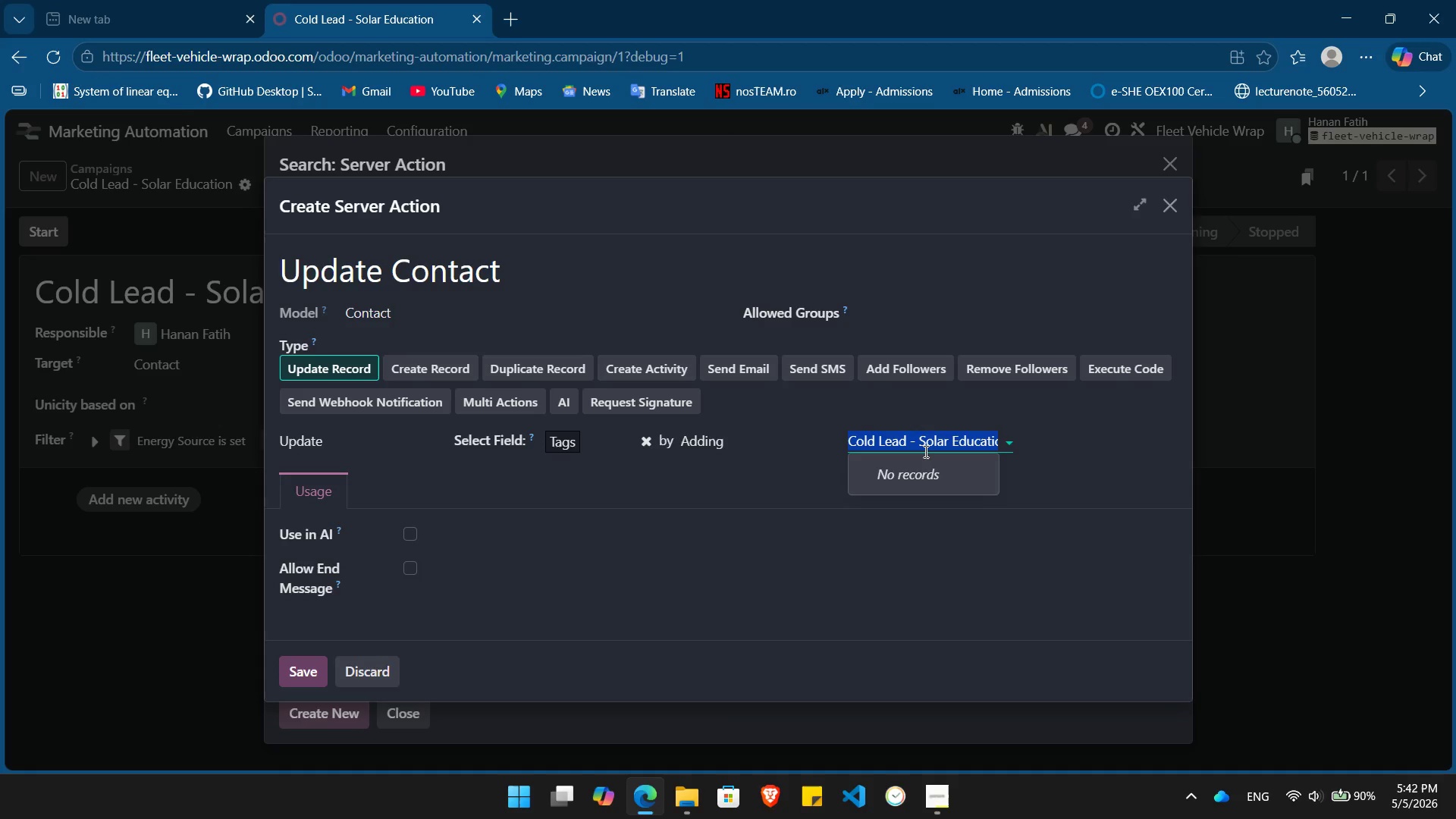 
key(Shift+ArrowLeft)
 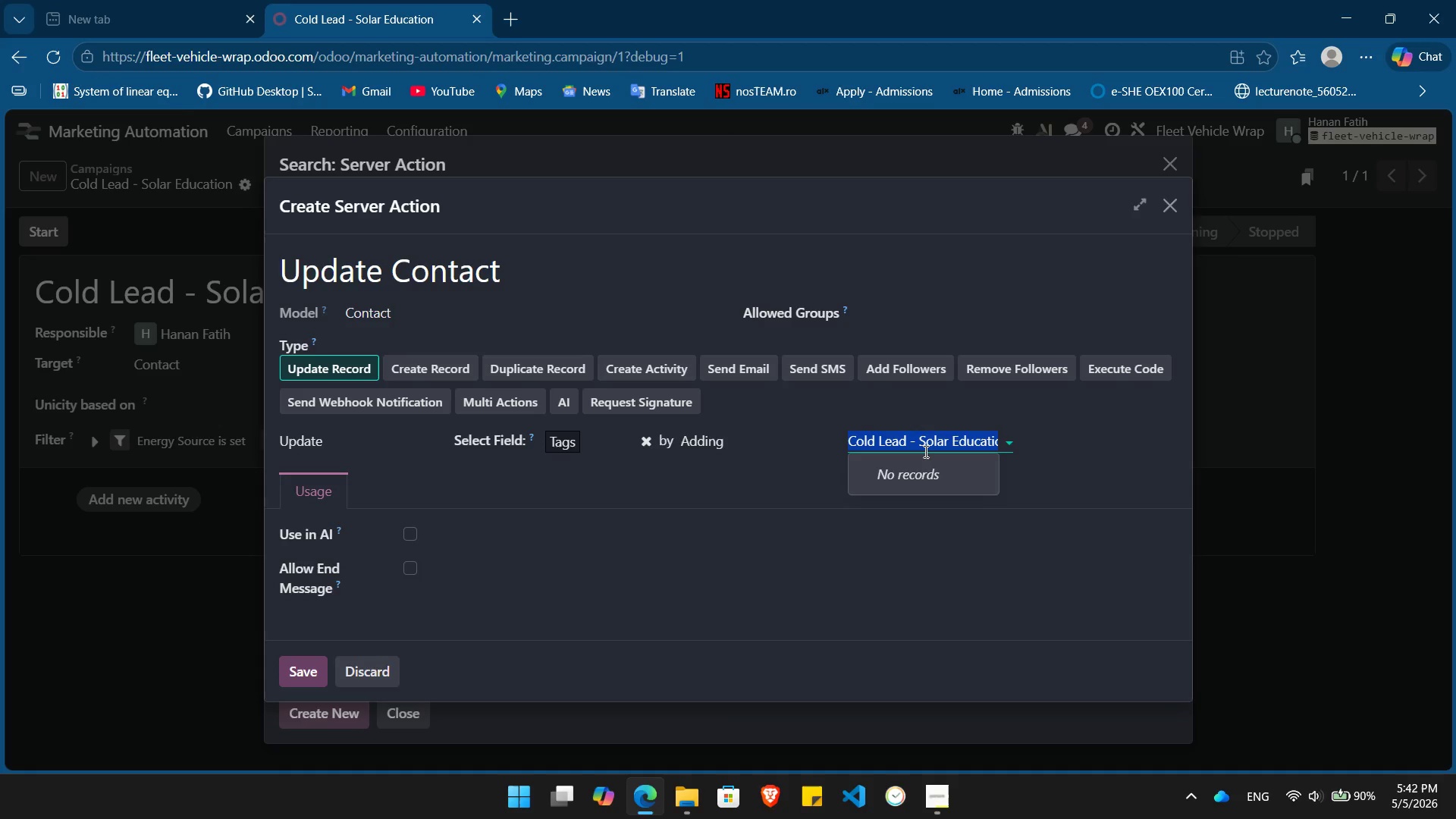 
key(Shift+ArrowLeft)
 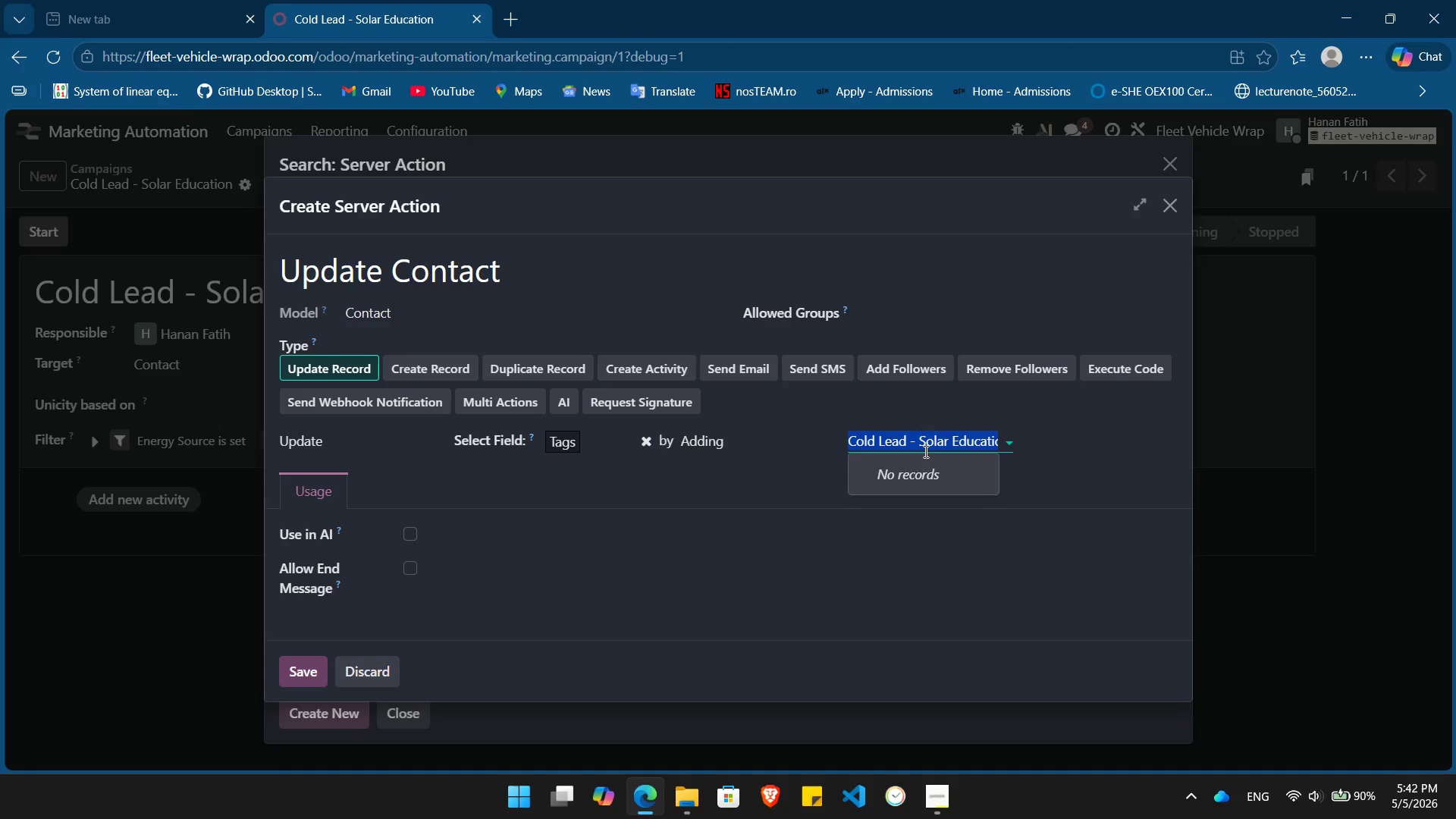 
key(Shift+ArrowLeft)
 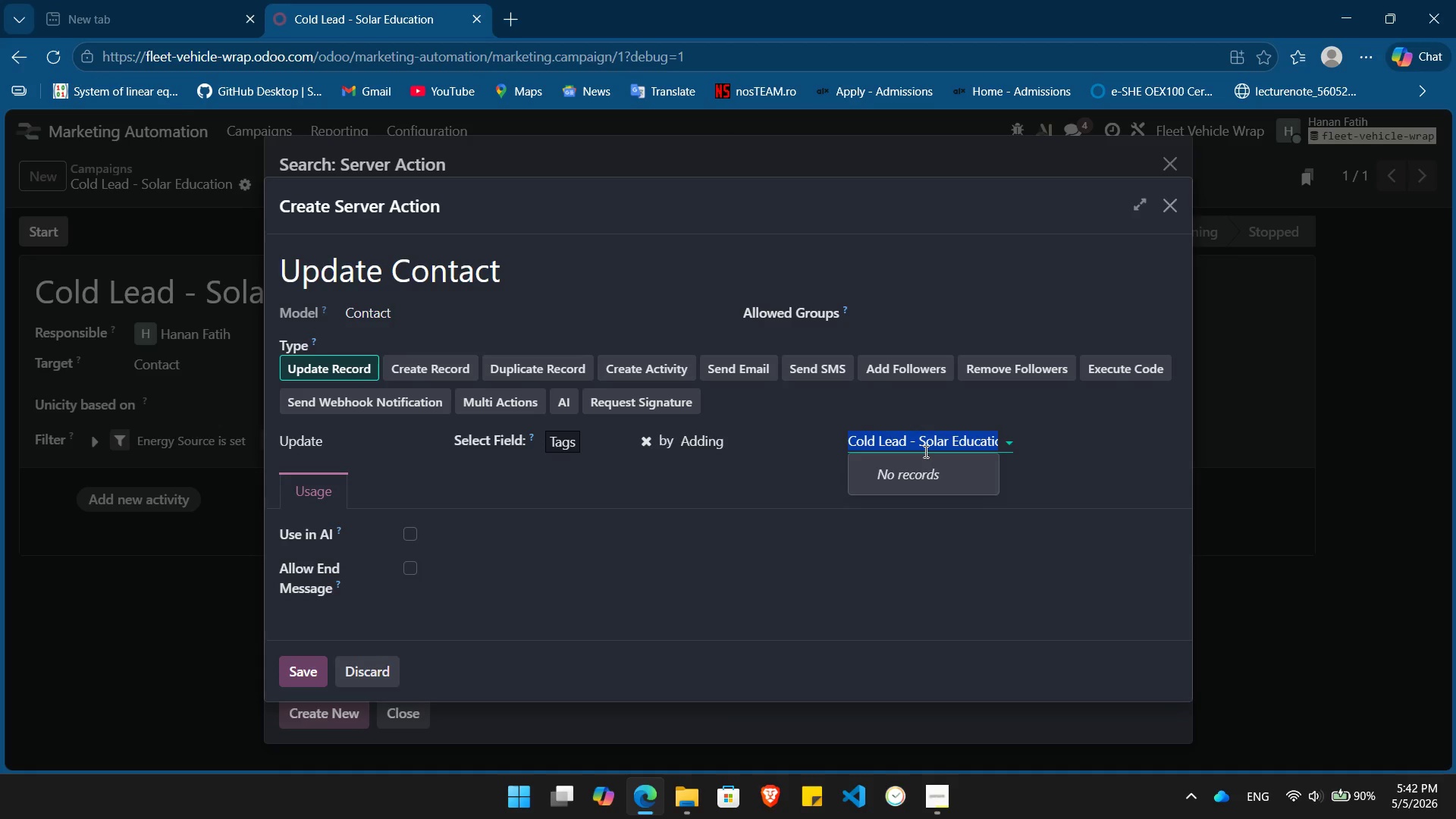 
key(Shift+ArrowLeft)
 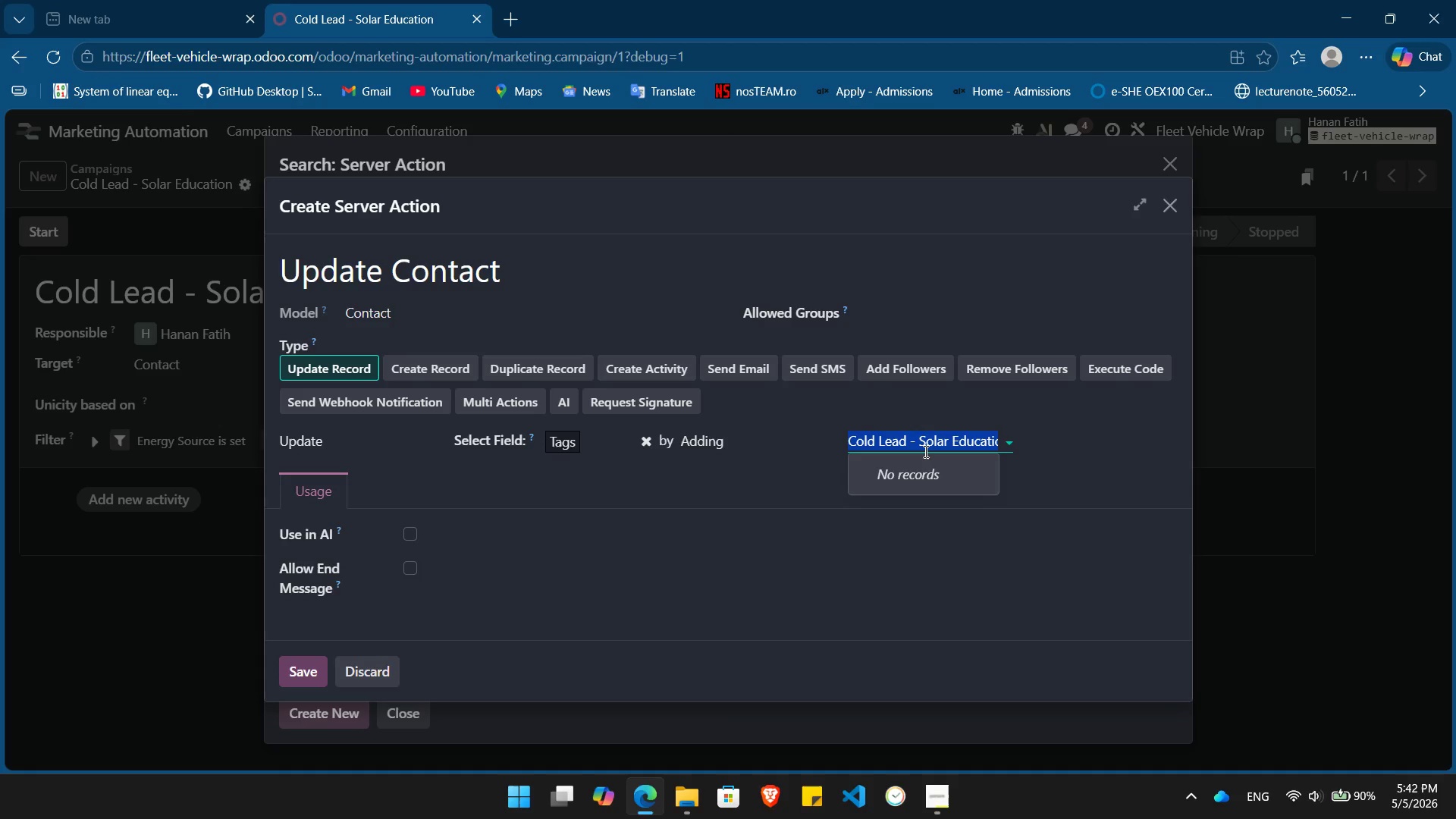 
key(Control+ControlLeft)
 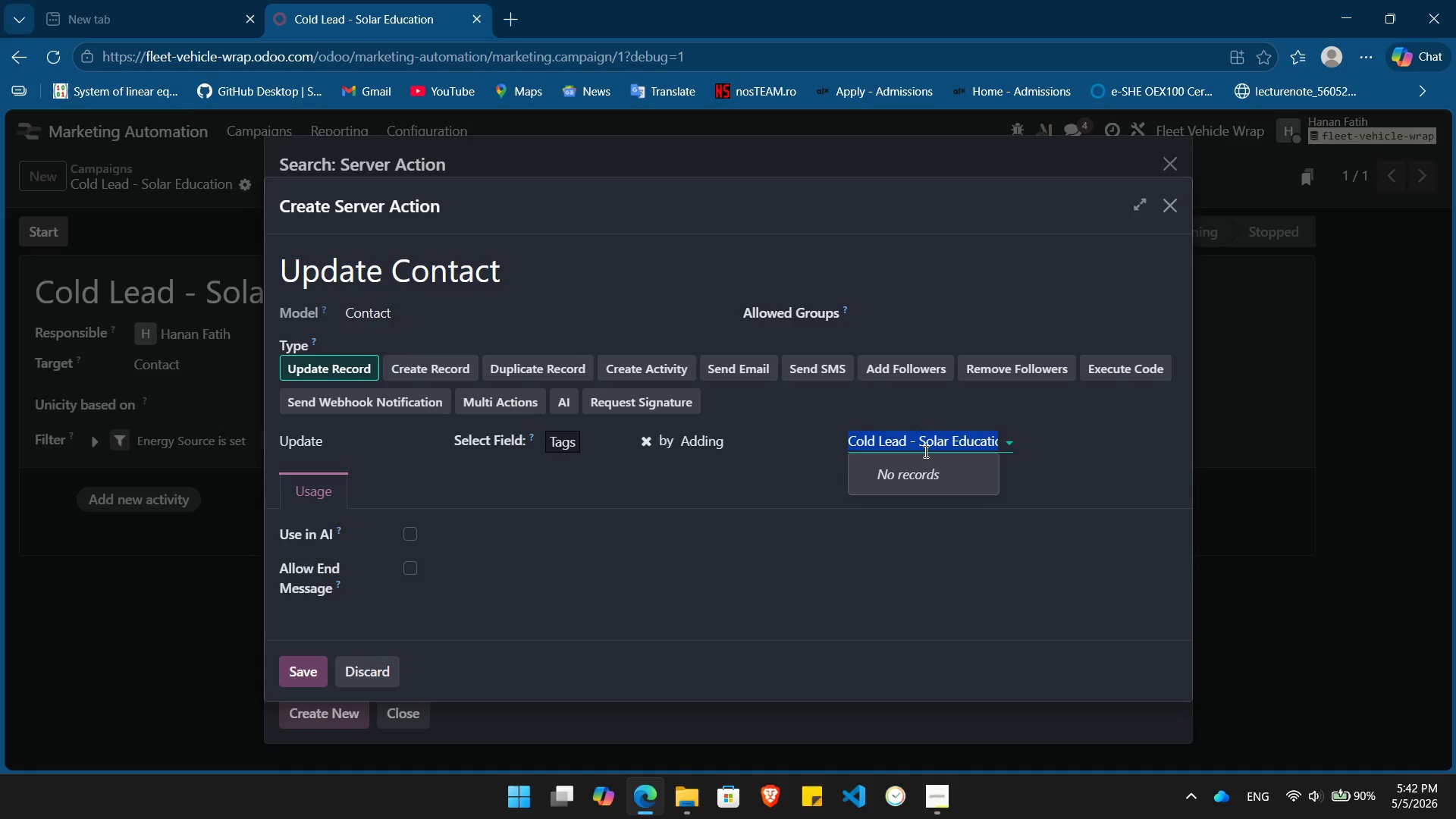 
key(Control+C)
 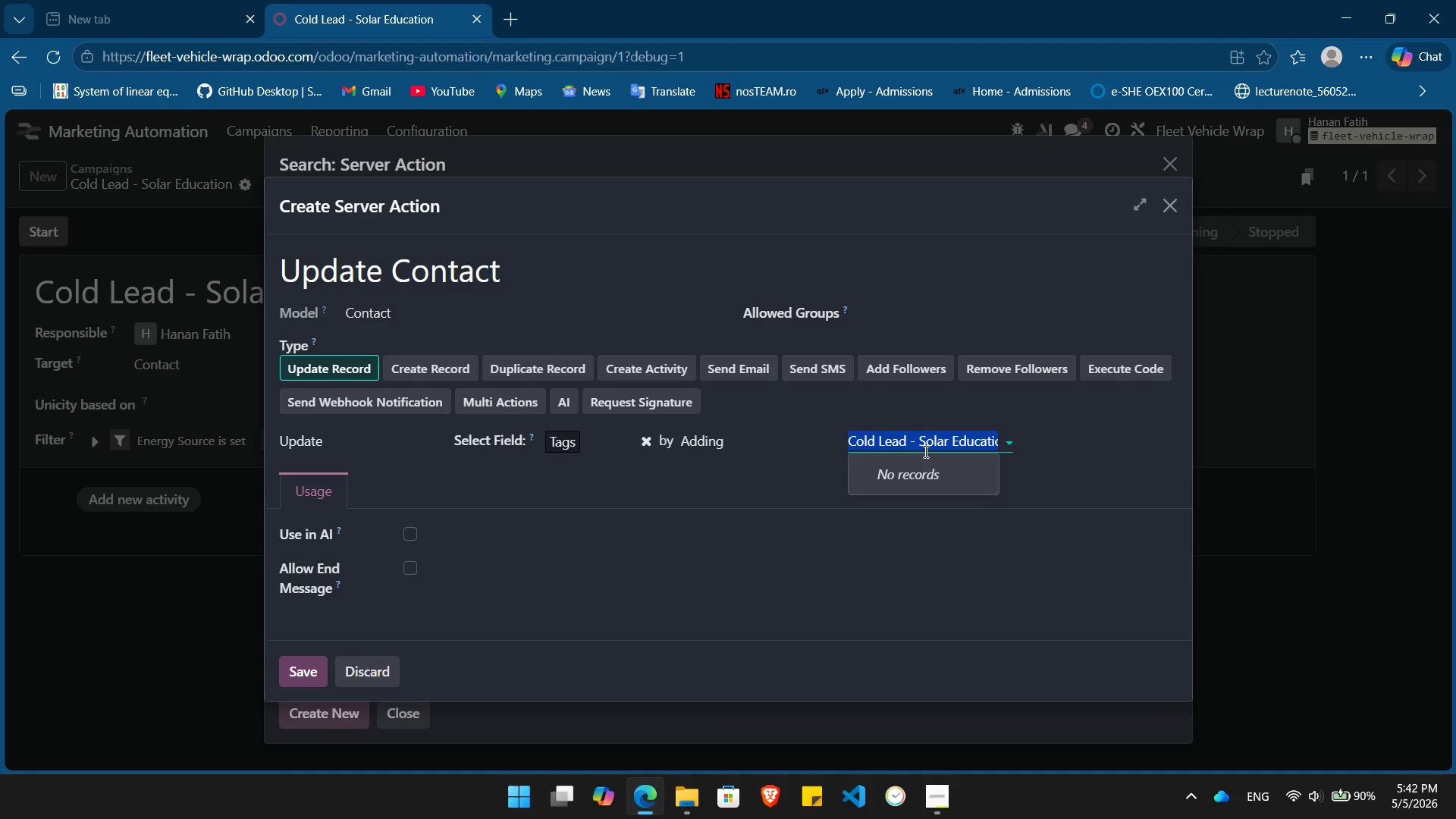 
key(Enter)
 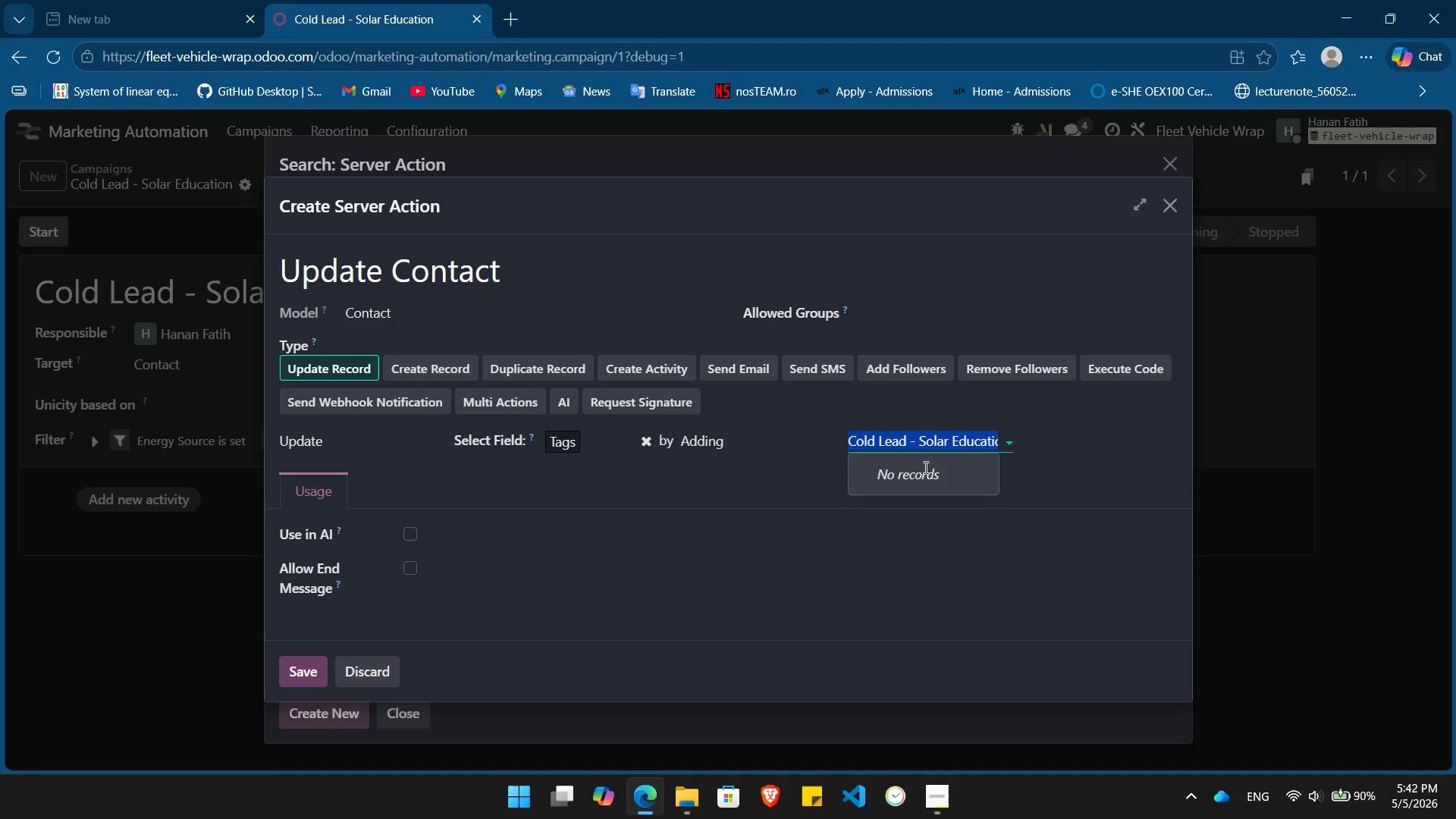 
left_click([924, 471])
 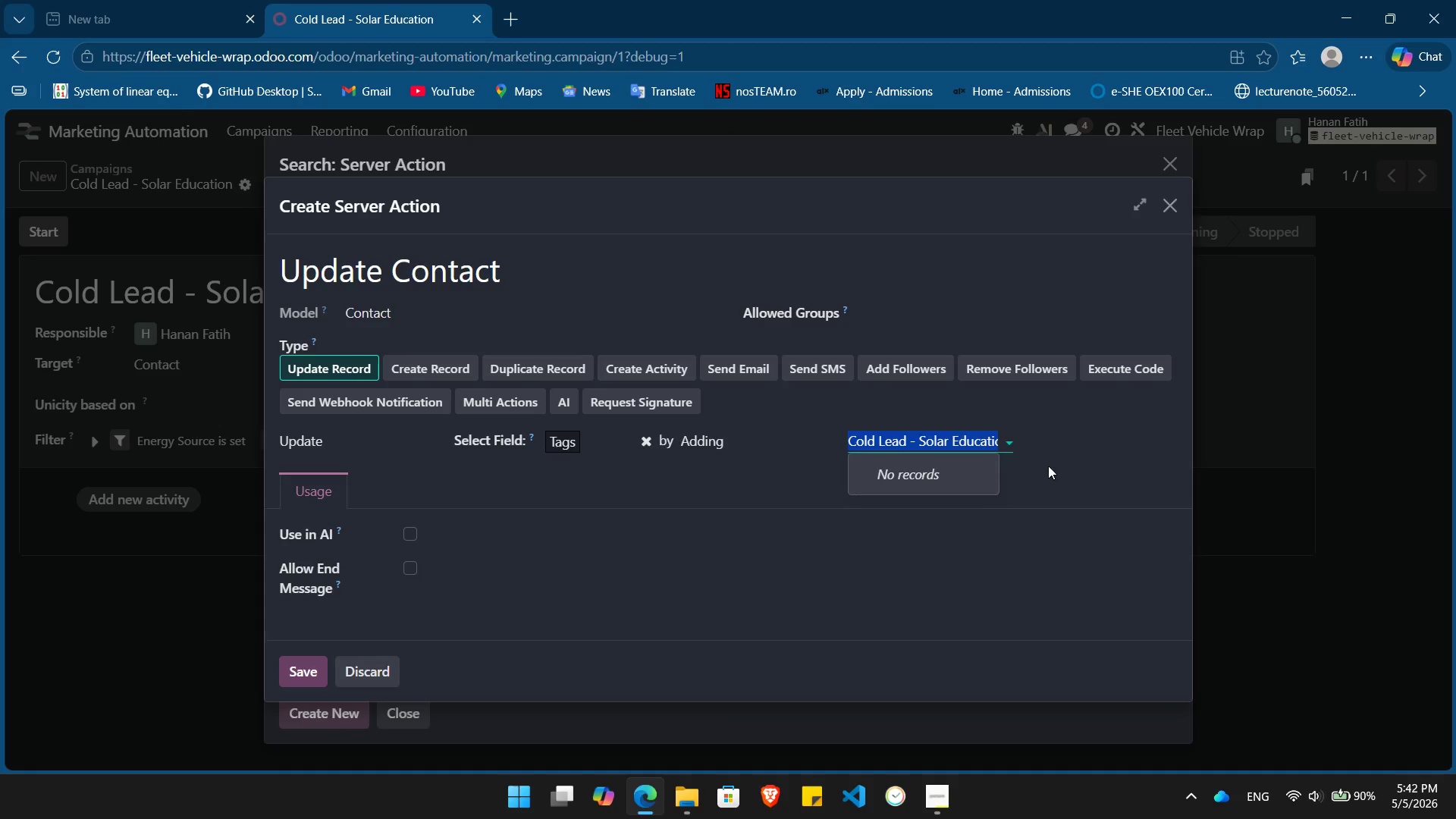 
left_click([1048, 466])
 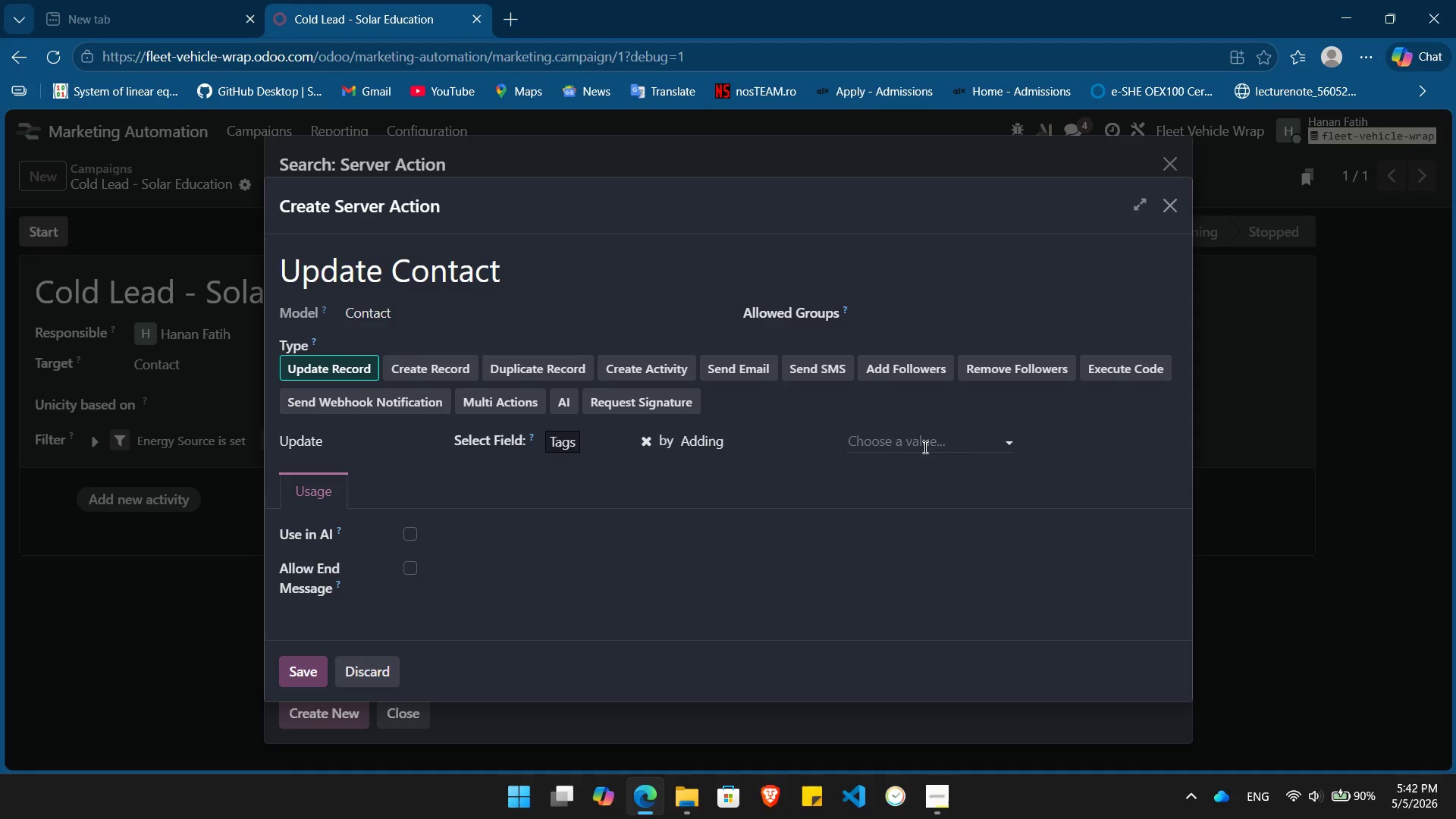 
left_click([924, 447])
 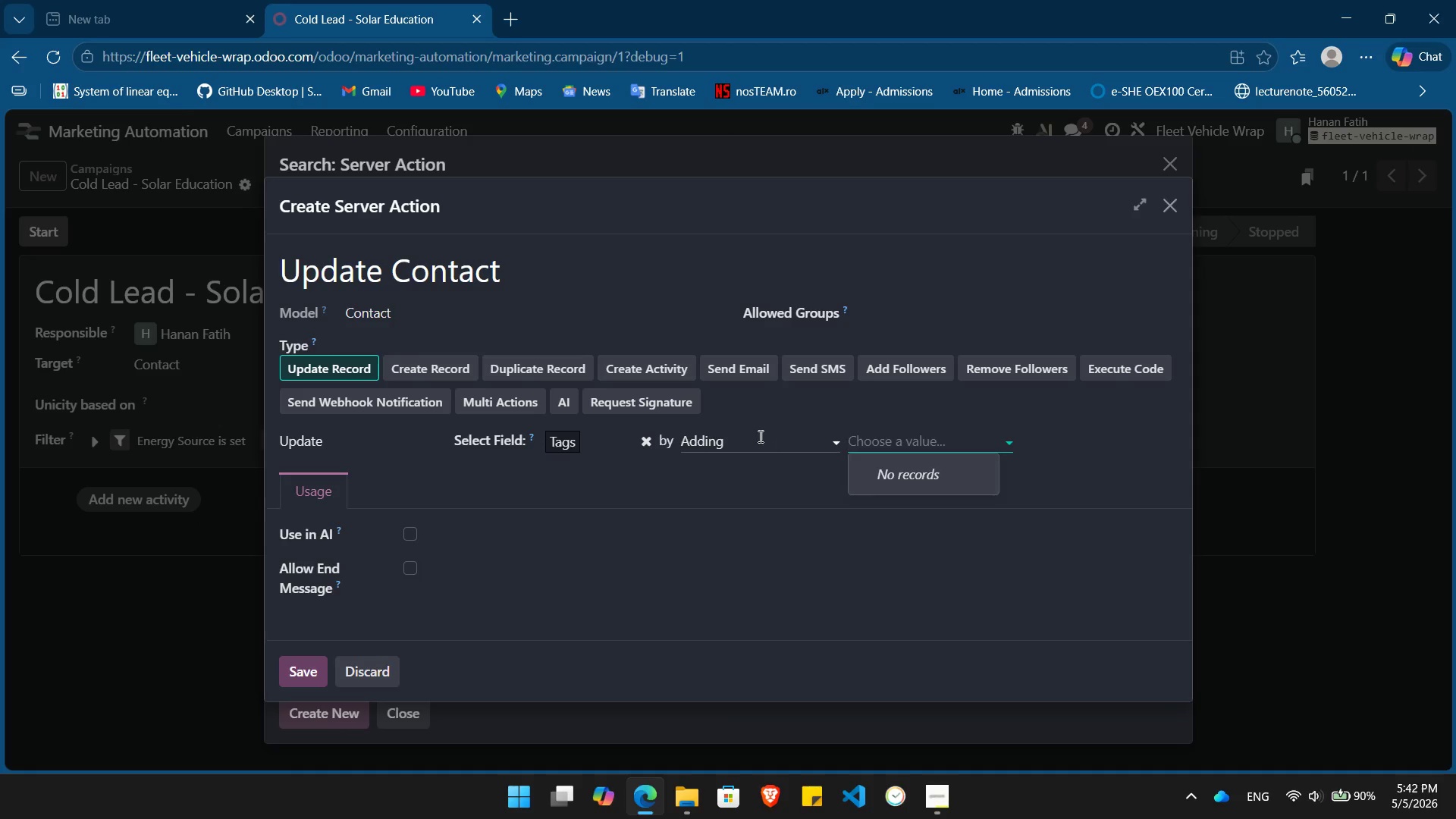 
left_click([759, 436])
 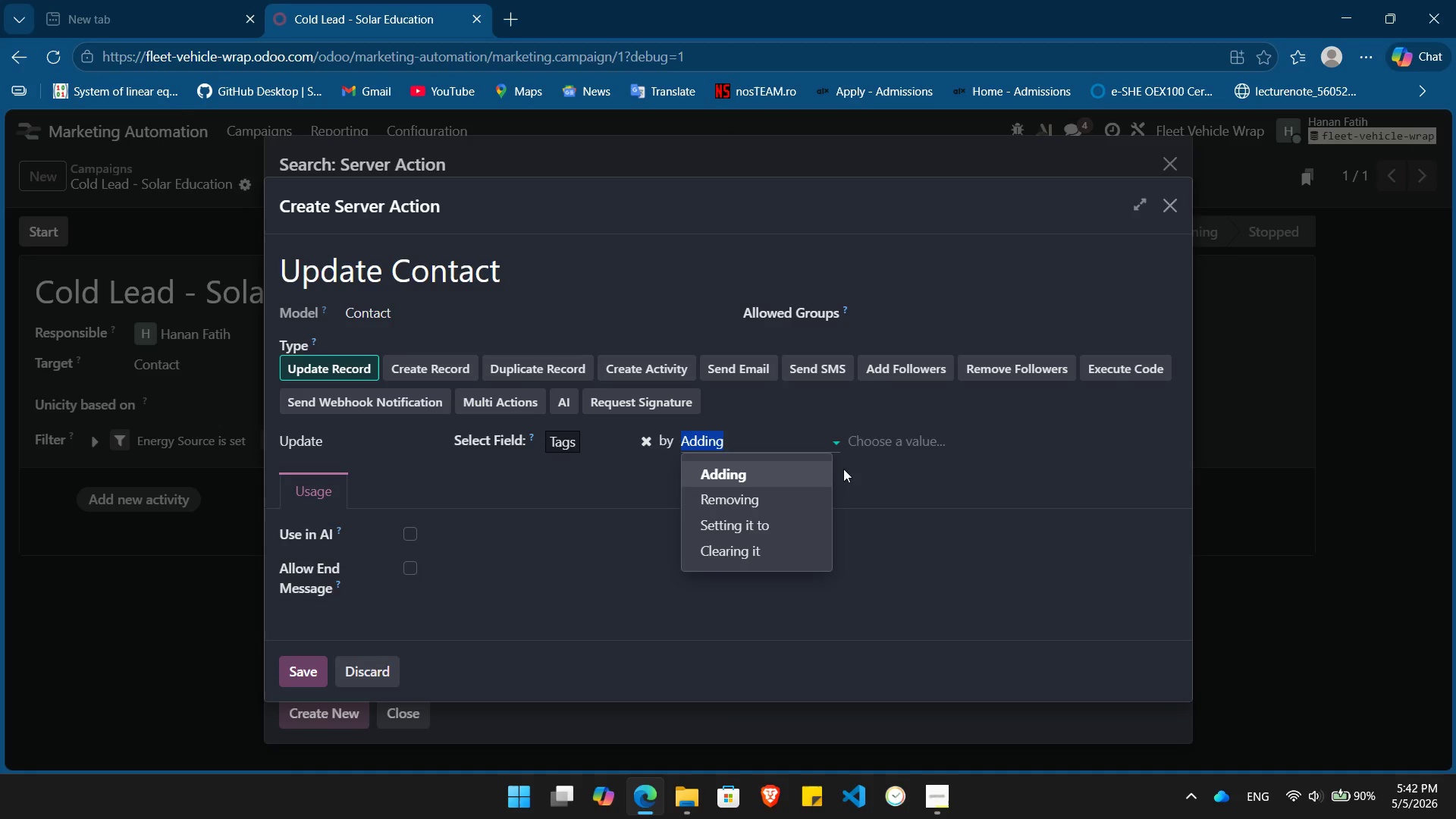 
left_click([903, 433])
 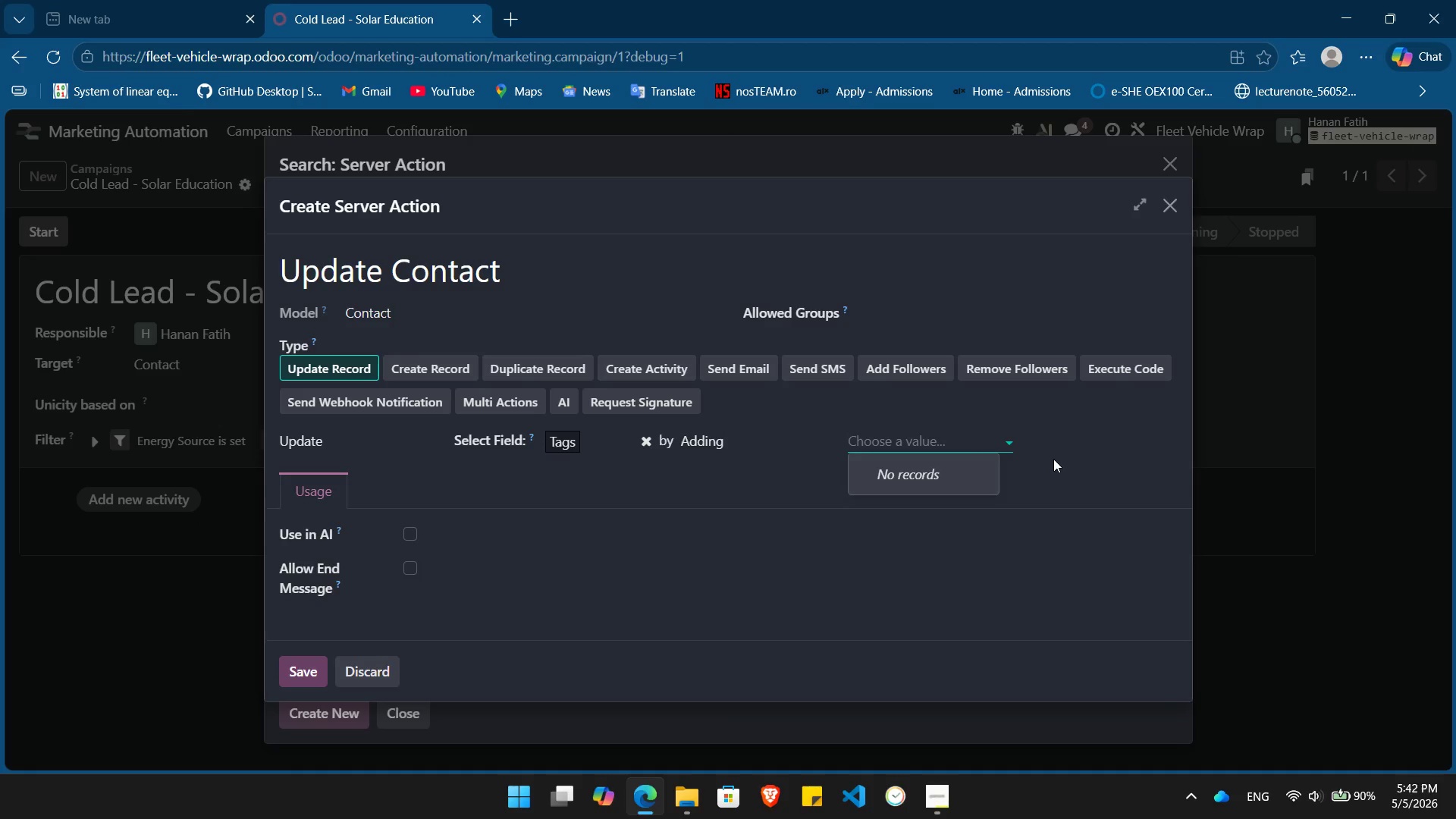 
left_click([1053, 459])
 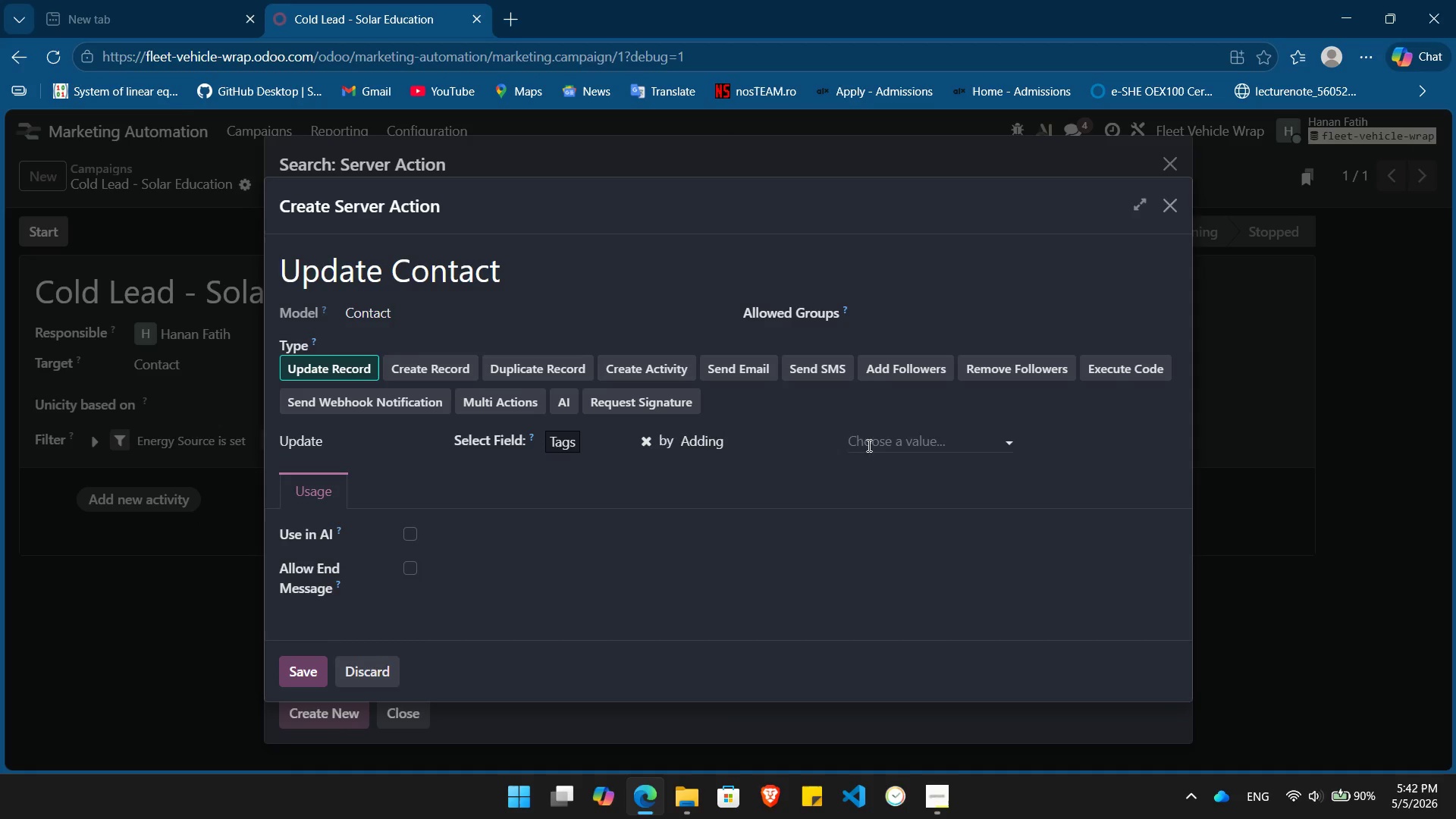 
left_click([870, 439])
 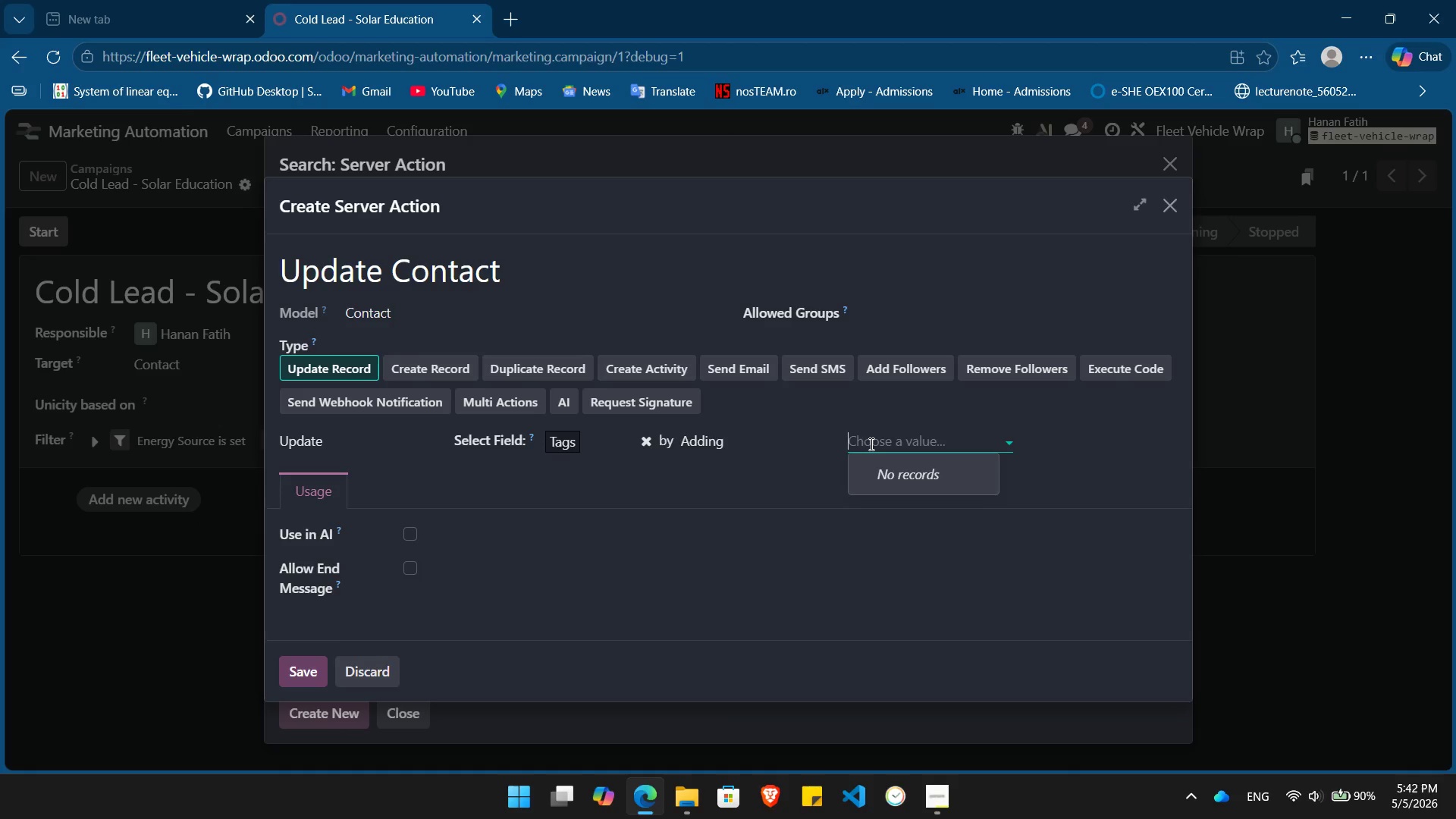 
wait(9.42)
 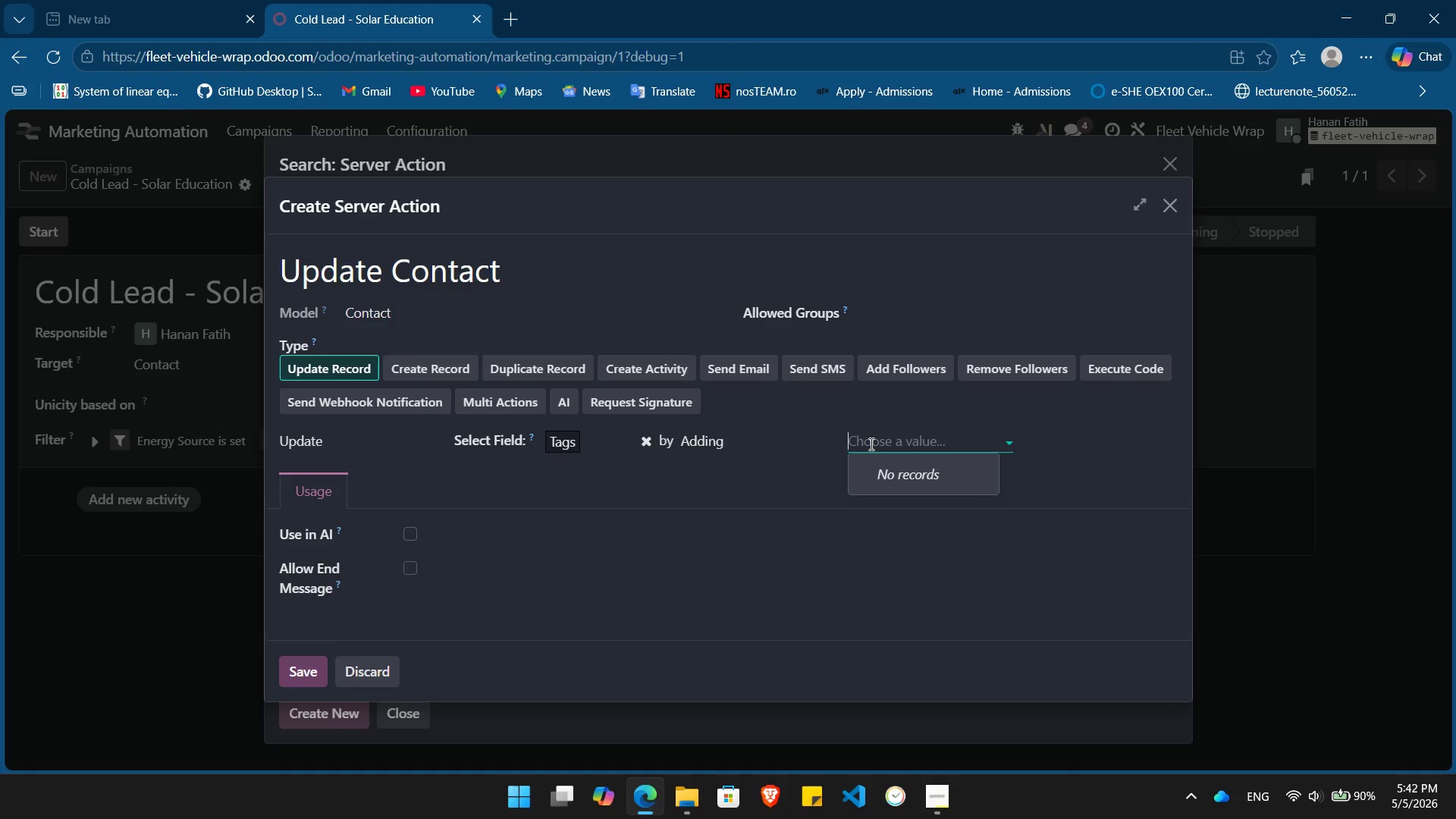 
double_click([441, 260])
 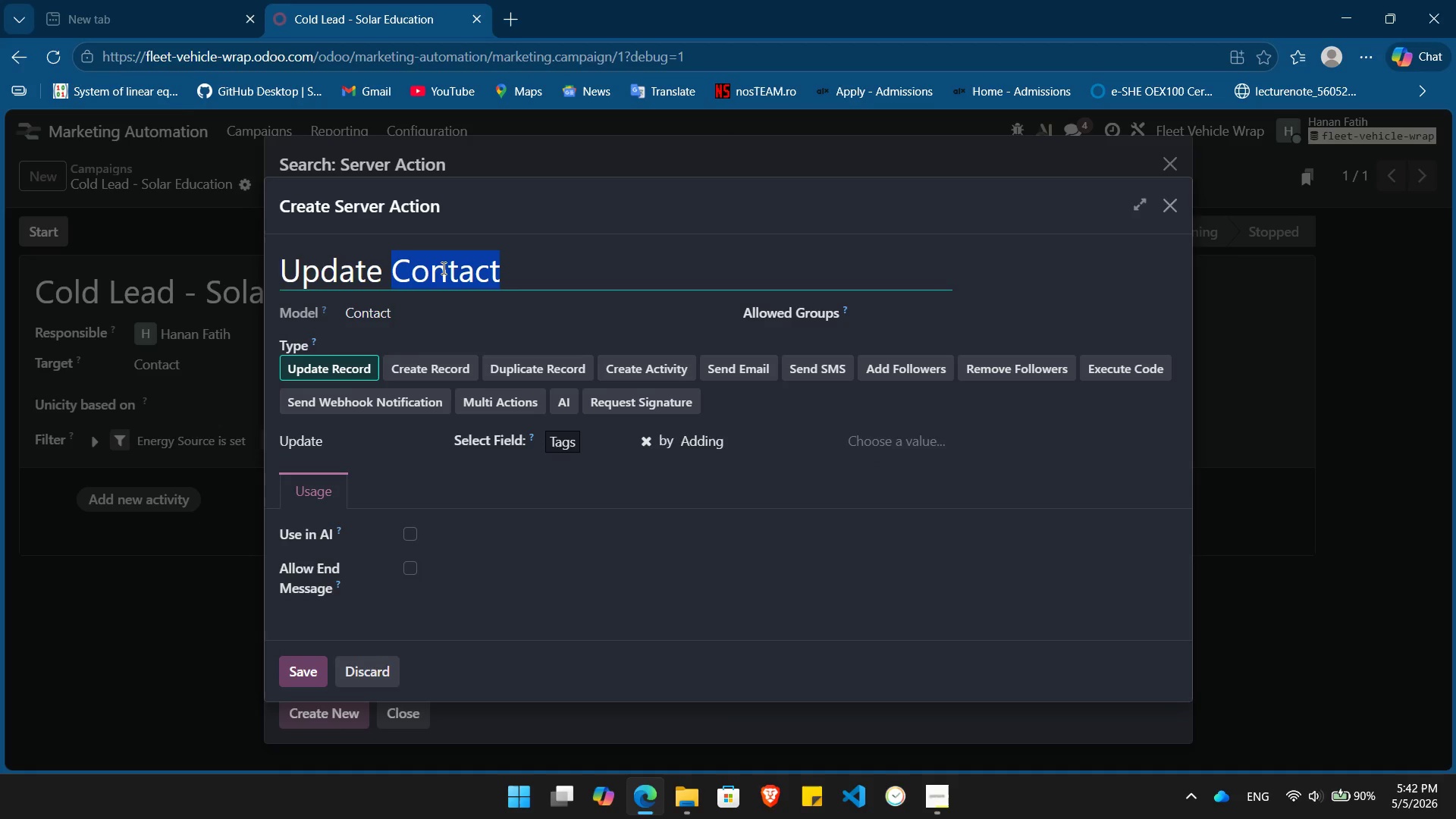 
type(Record)
 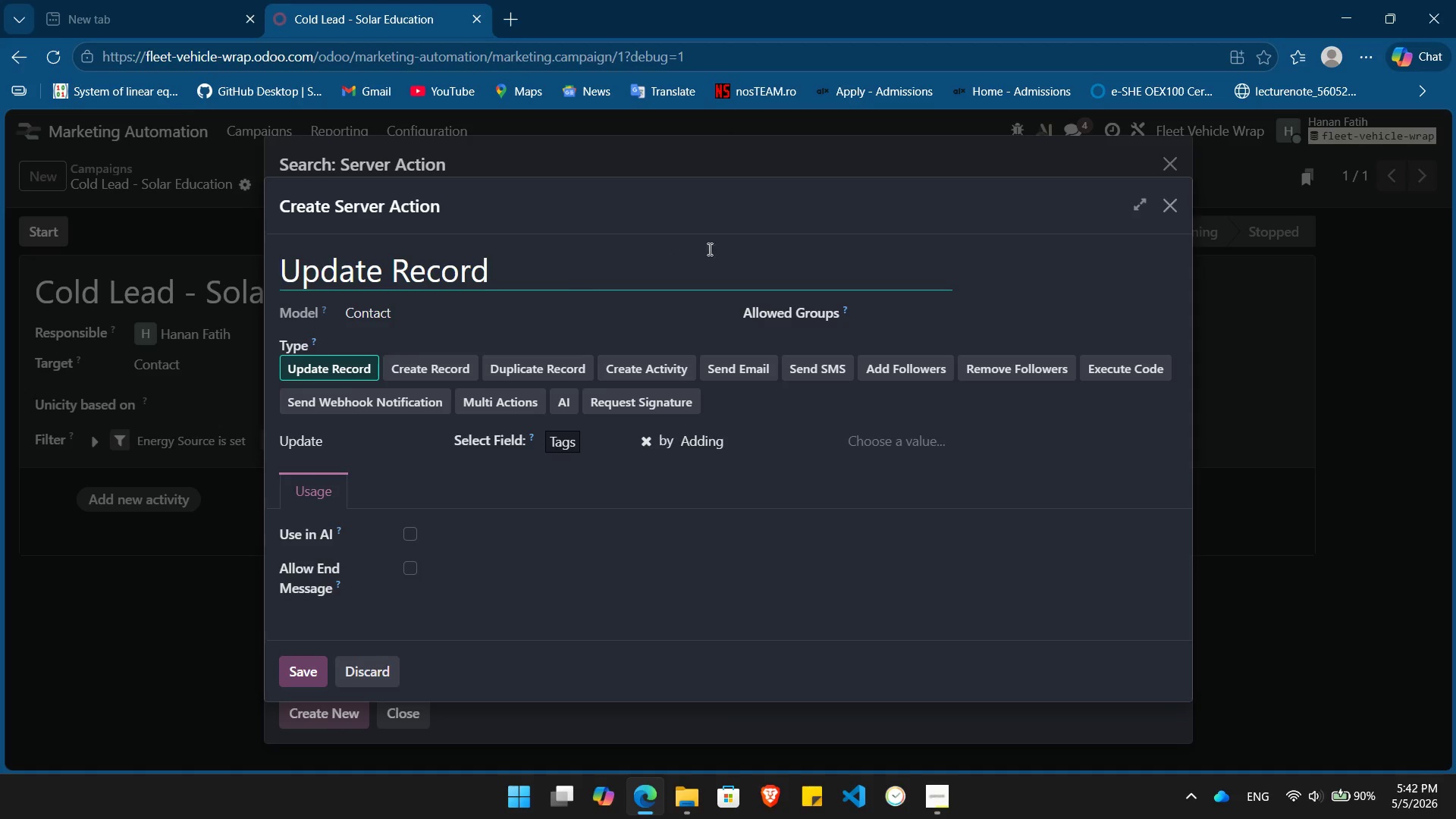 
wait(6.36)
 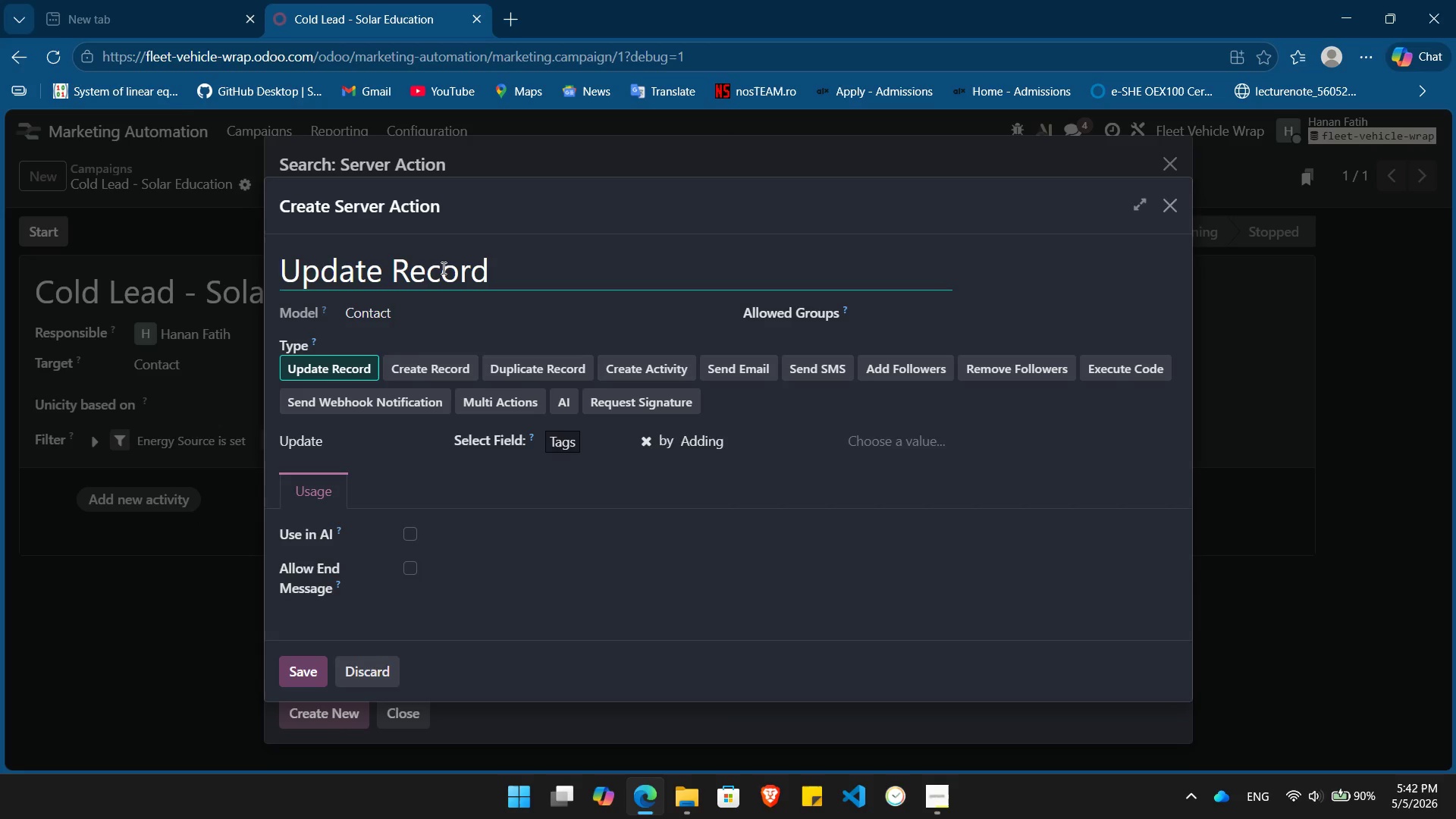 
left_click([861, 314])
 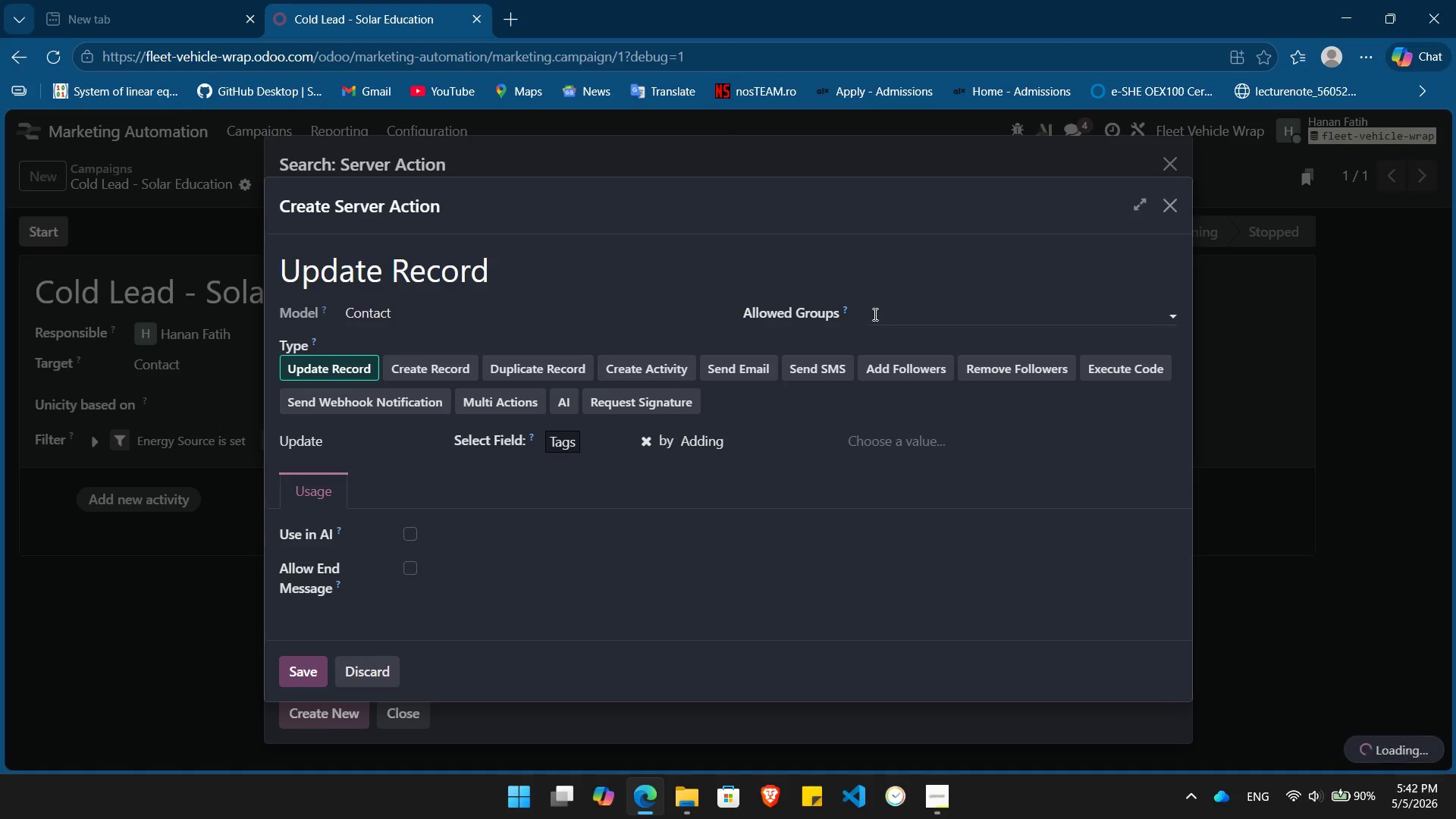 
left_click([874, 314])
 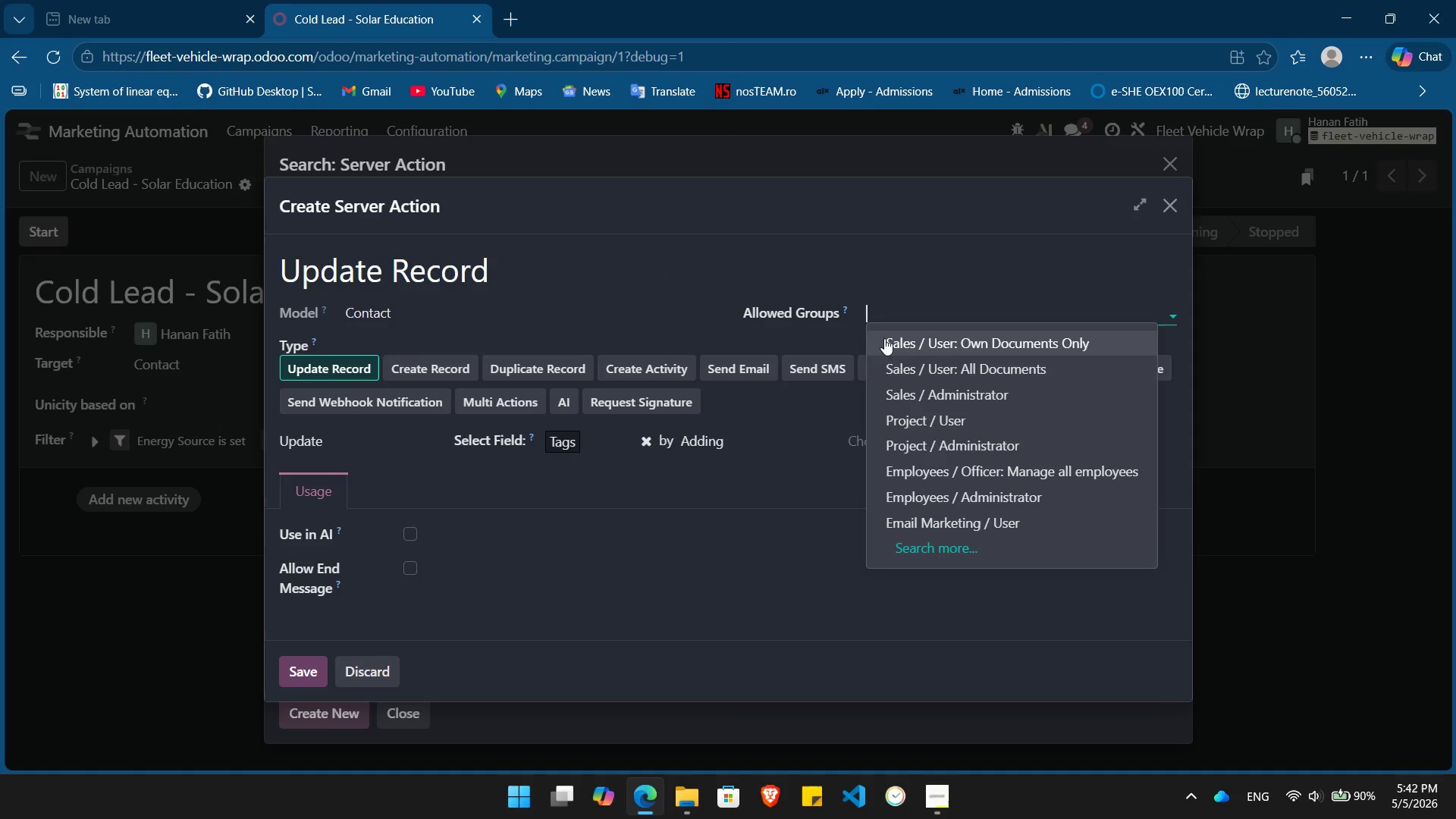 
scroll: coordinate [924, 439], scroll_direction: down, amount: 4.0
 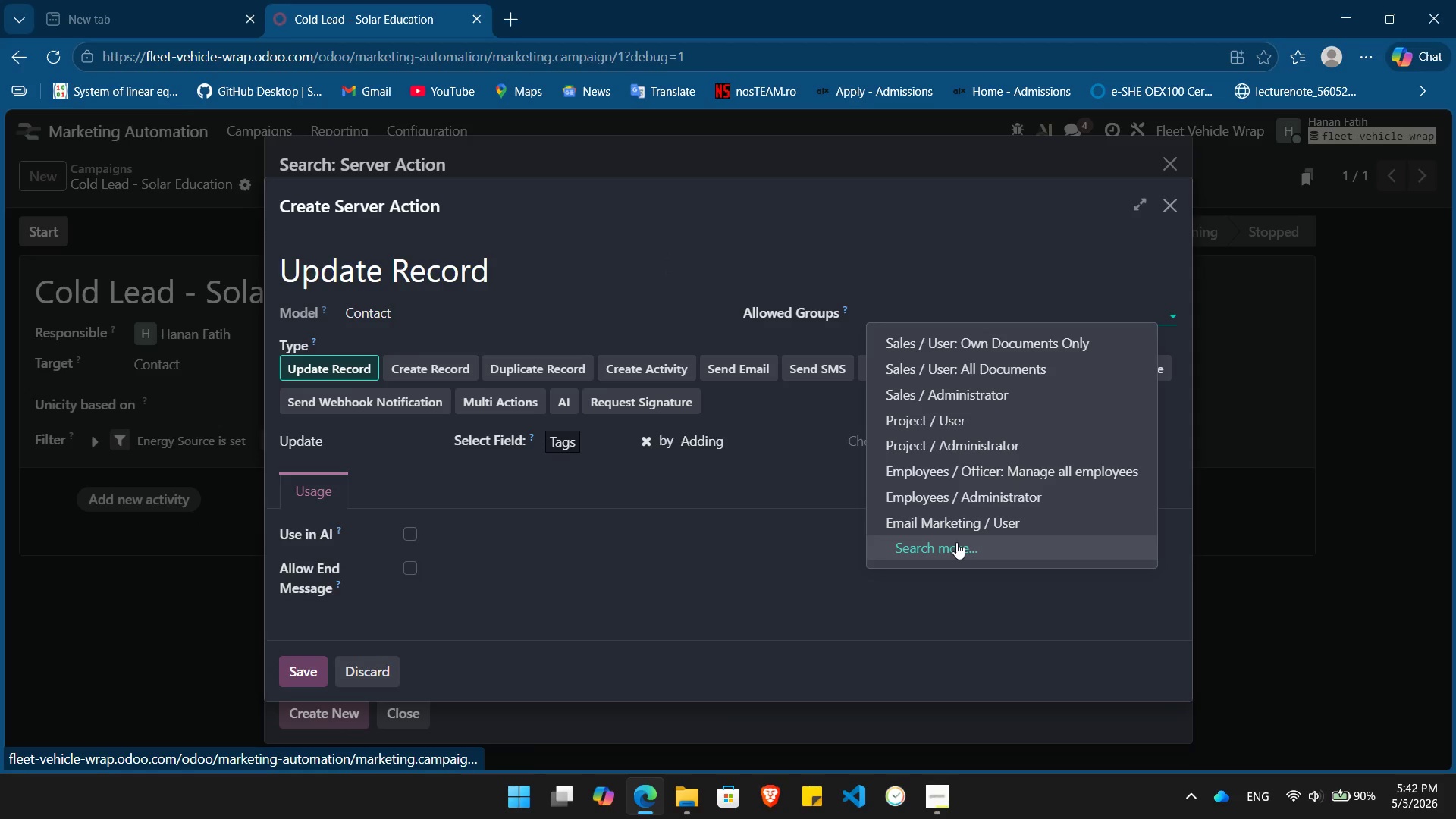 
left_click([956, 542])
 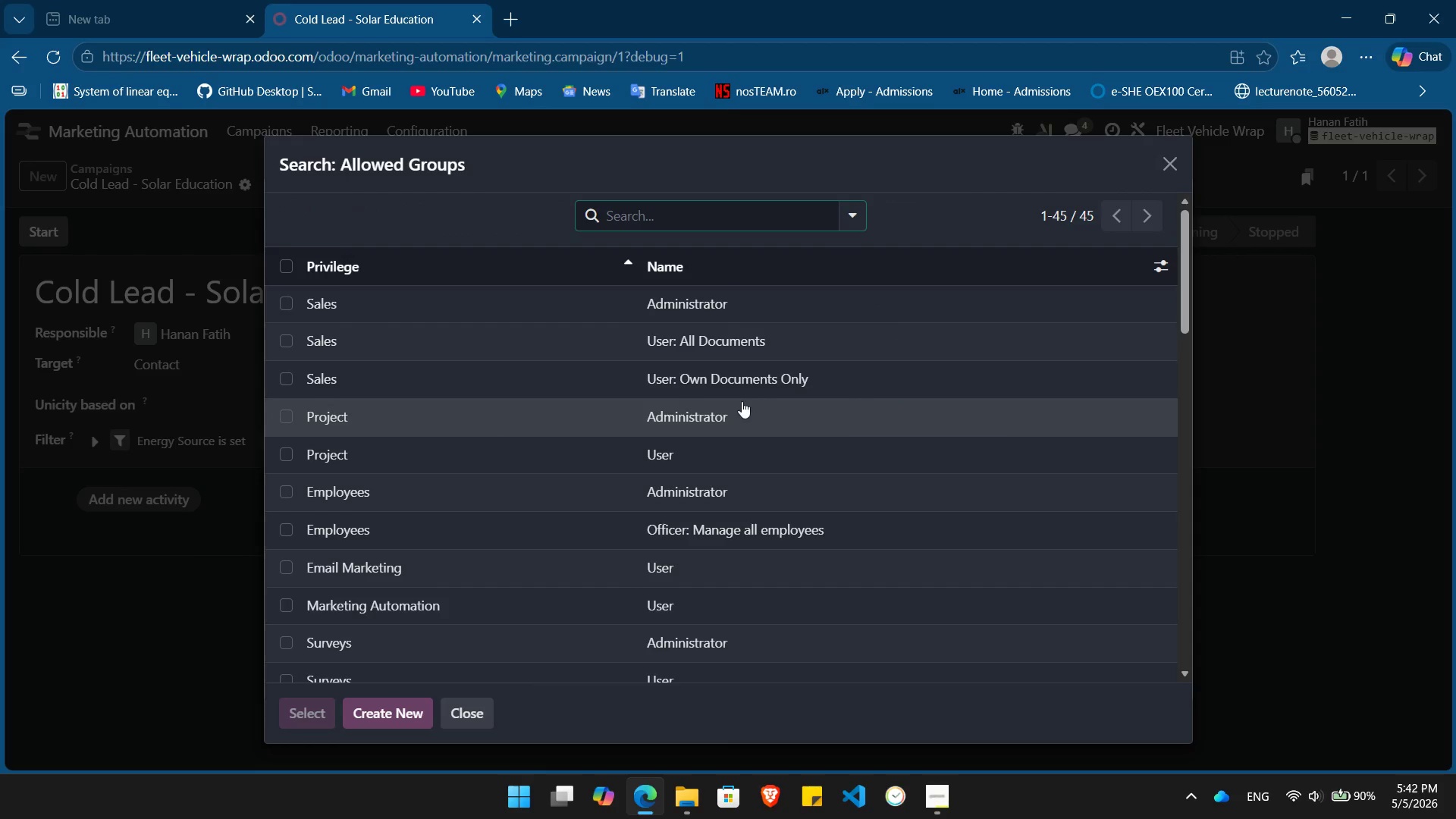 
scroll: coordinate [689, 434], scroll_direction: down, amount: 5.0
 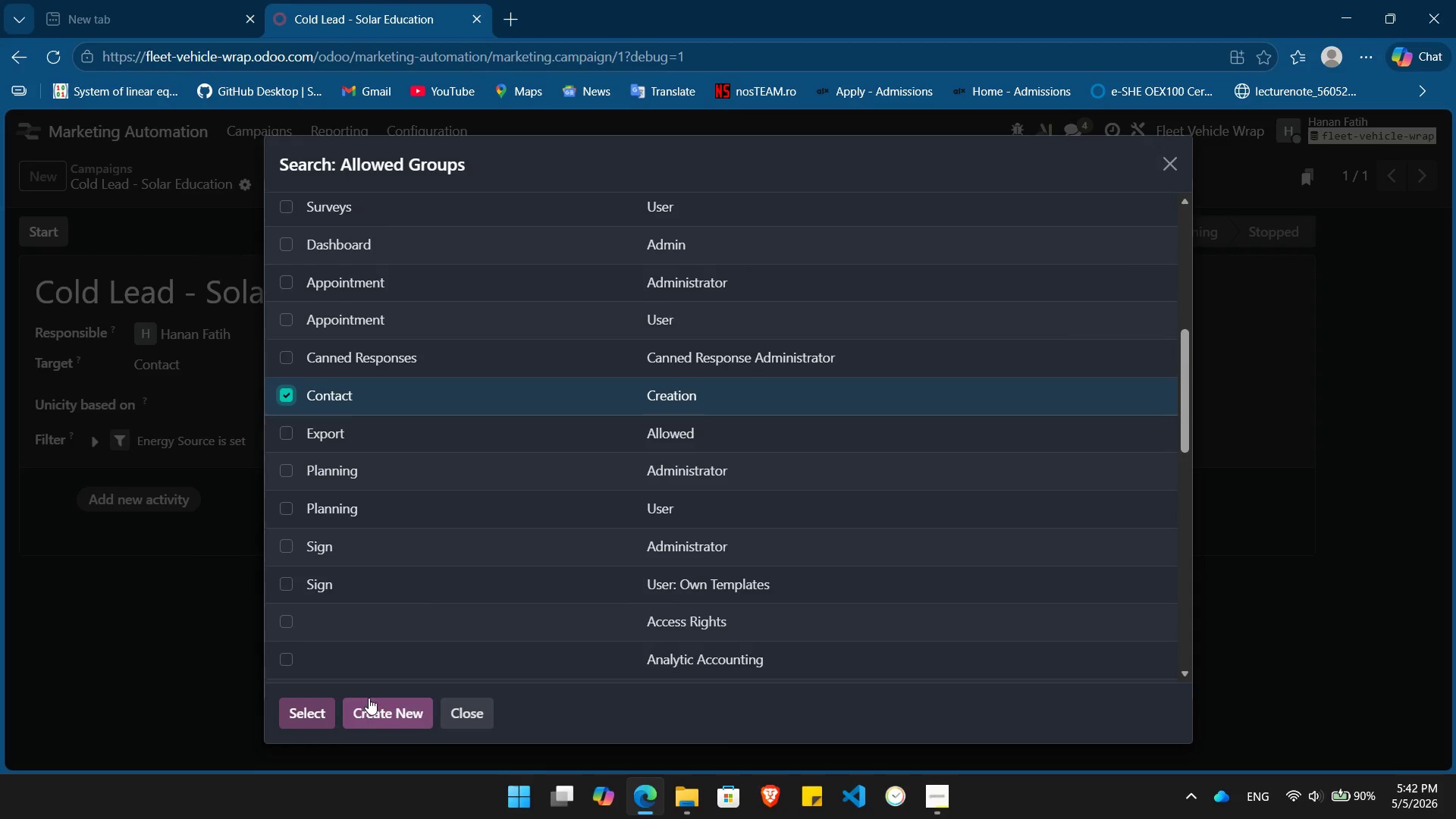 
wait(7.36)
 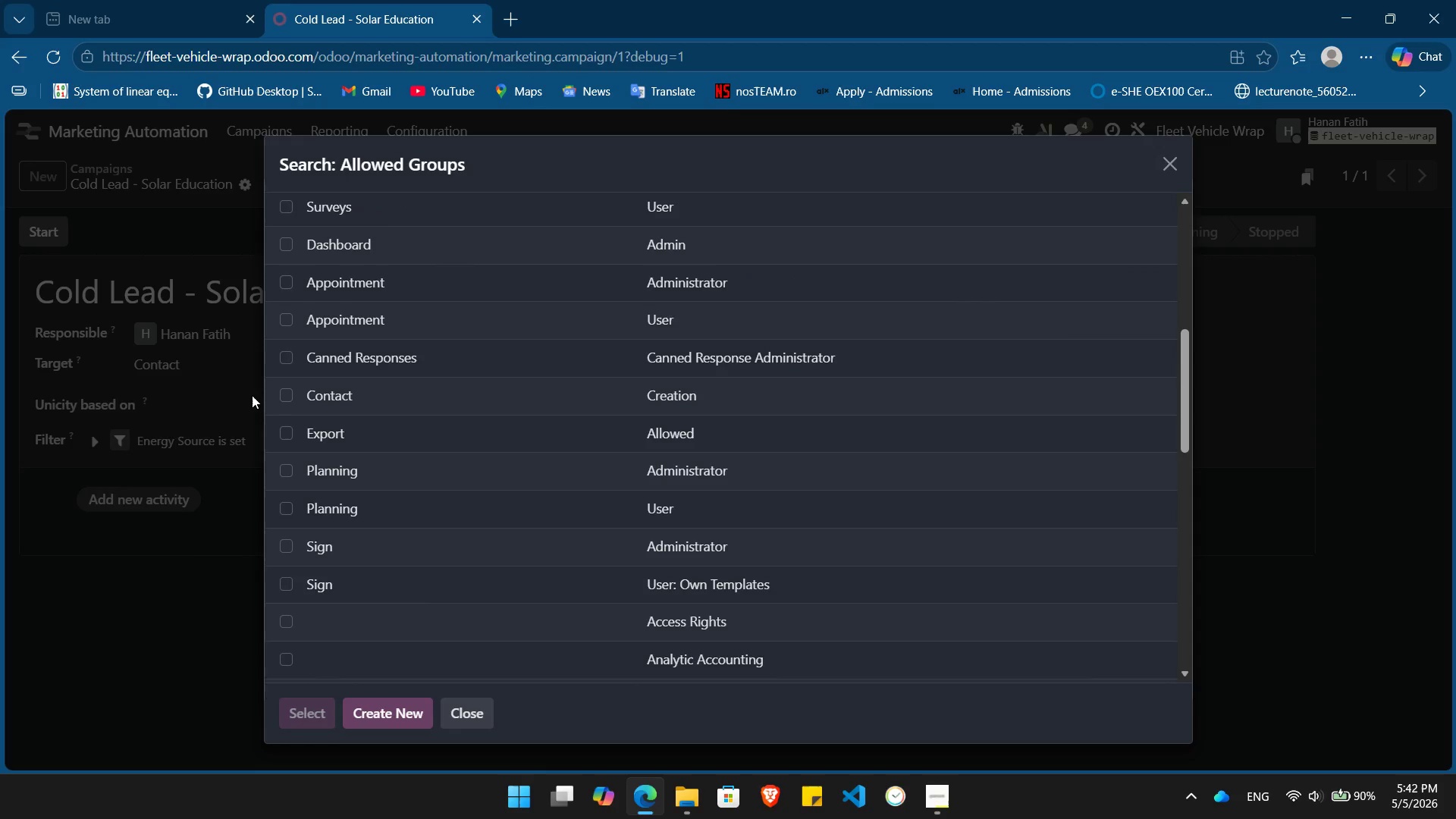 
left_click([323, 713])
 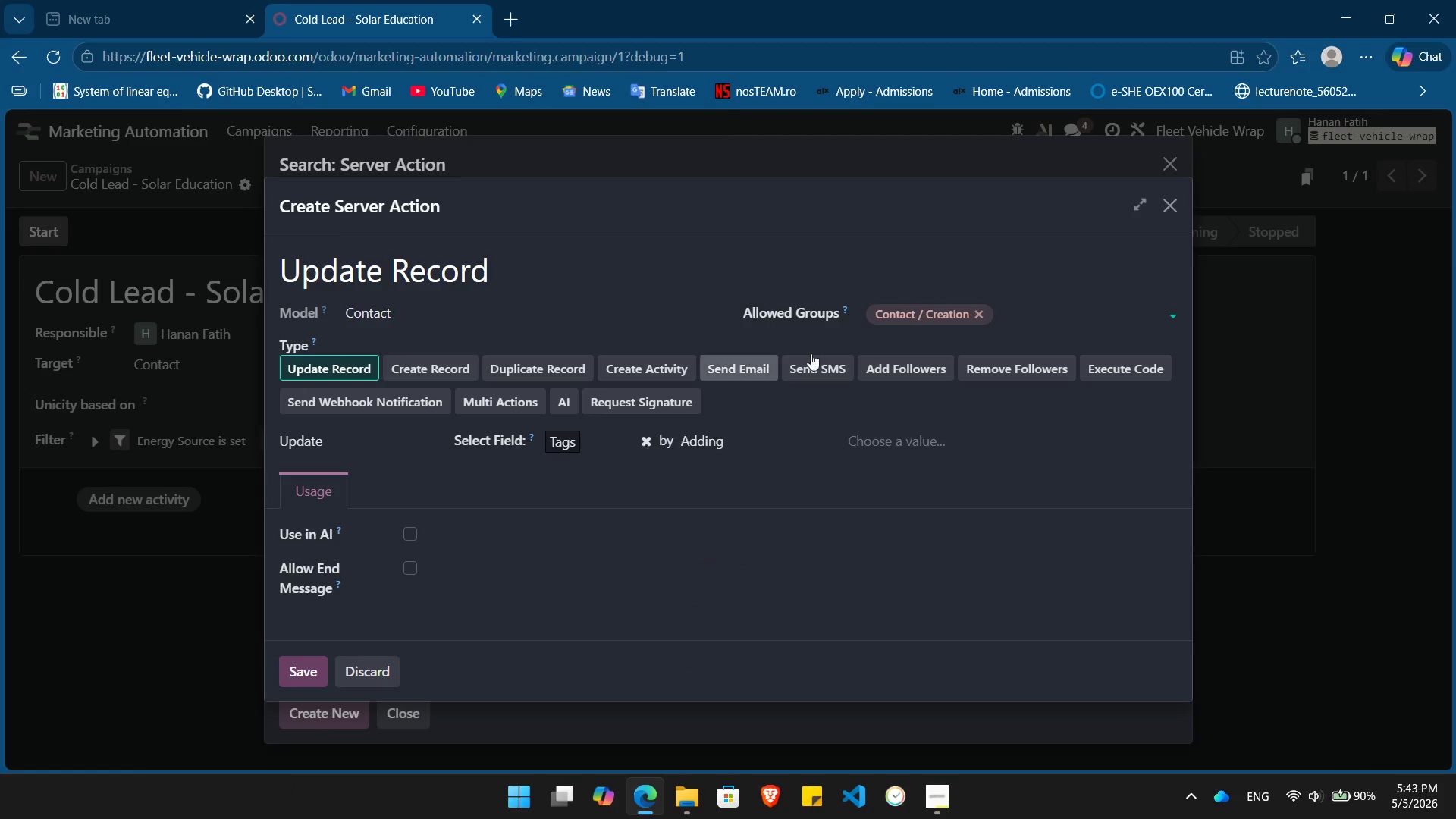 
left_click([934, 451])
 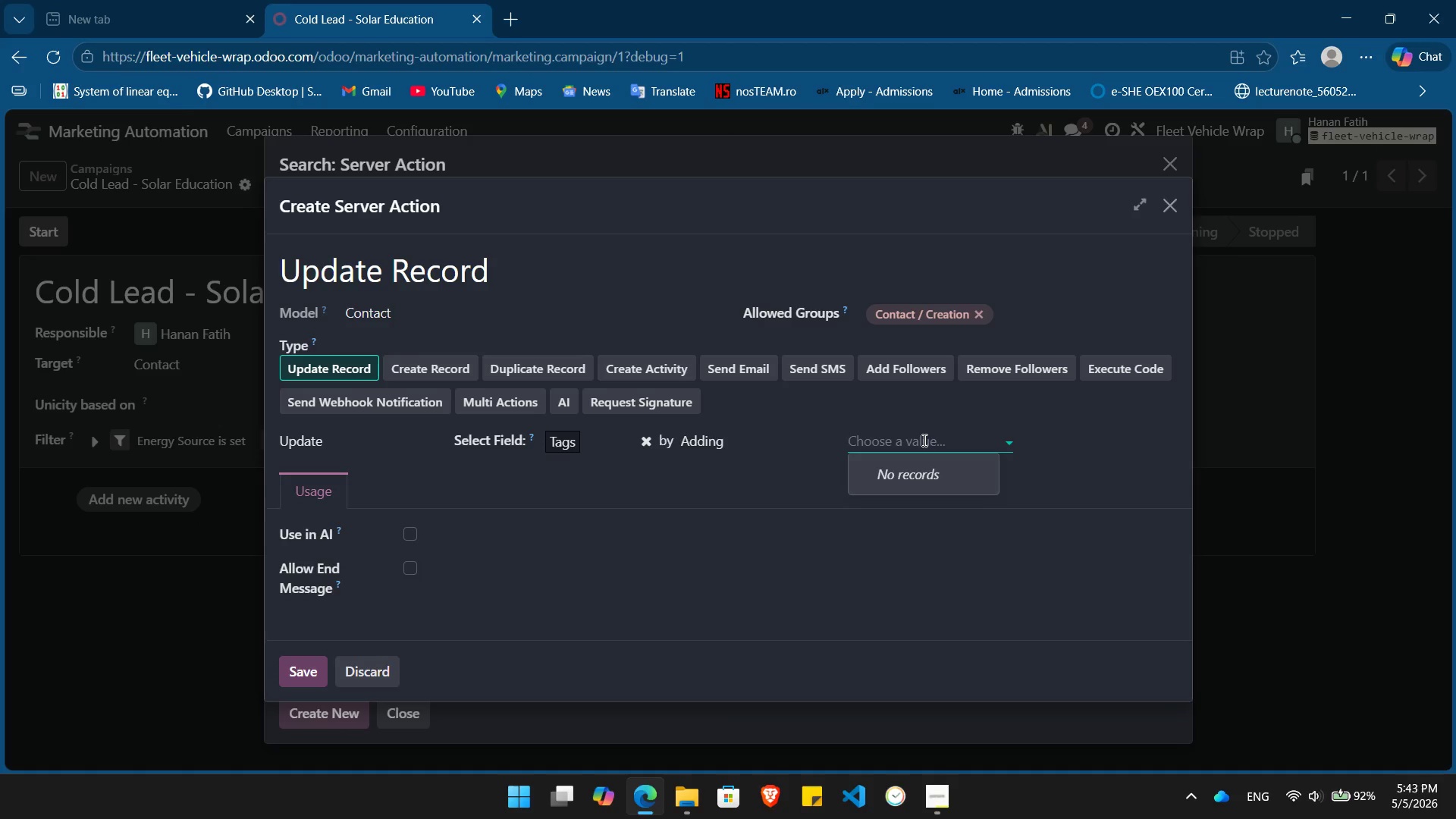 
wait(31.06)
 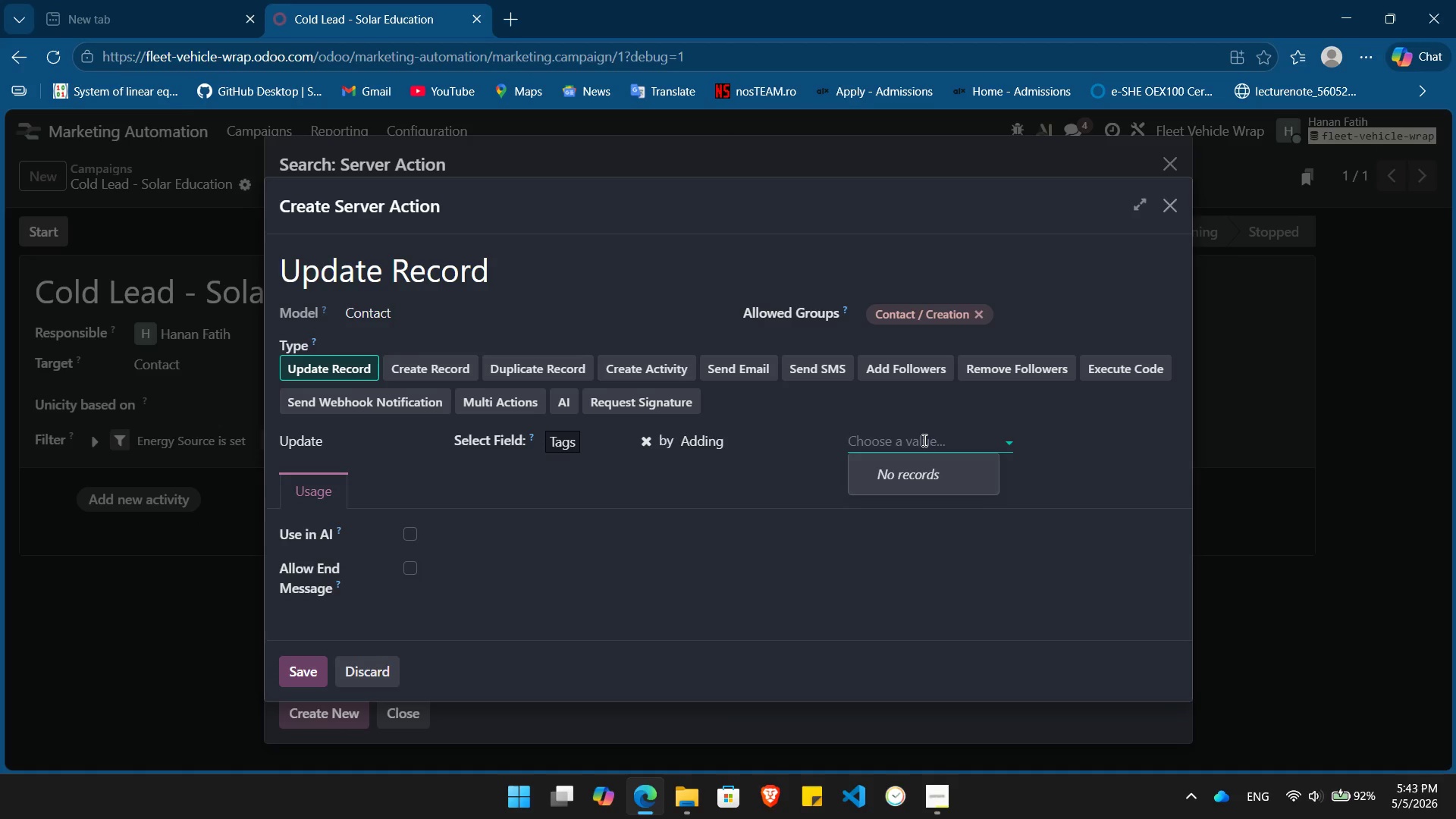 
hold_key(key=VolumeUp, duration=0.48)
 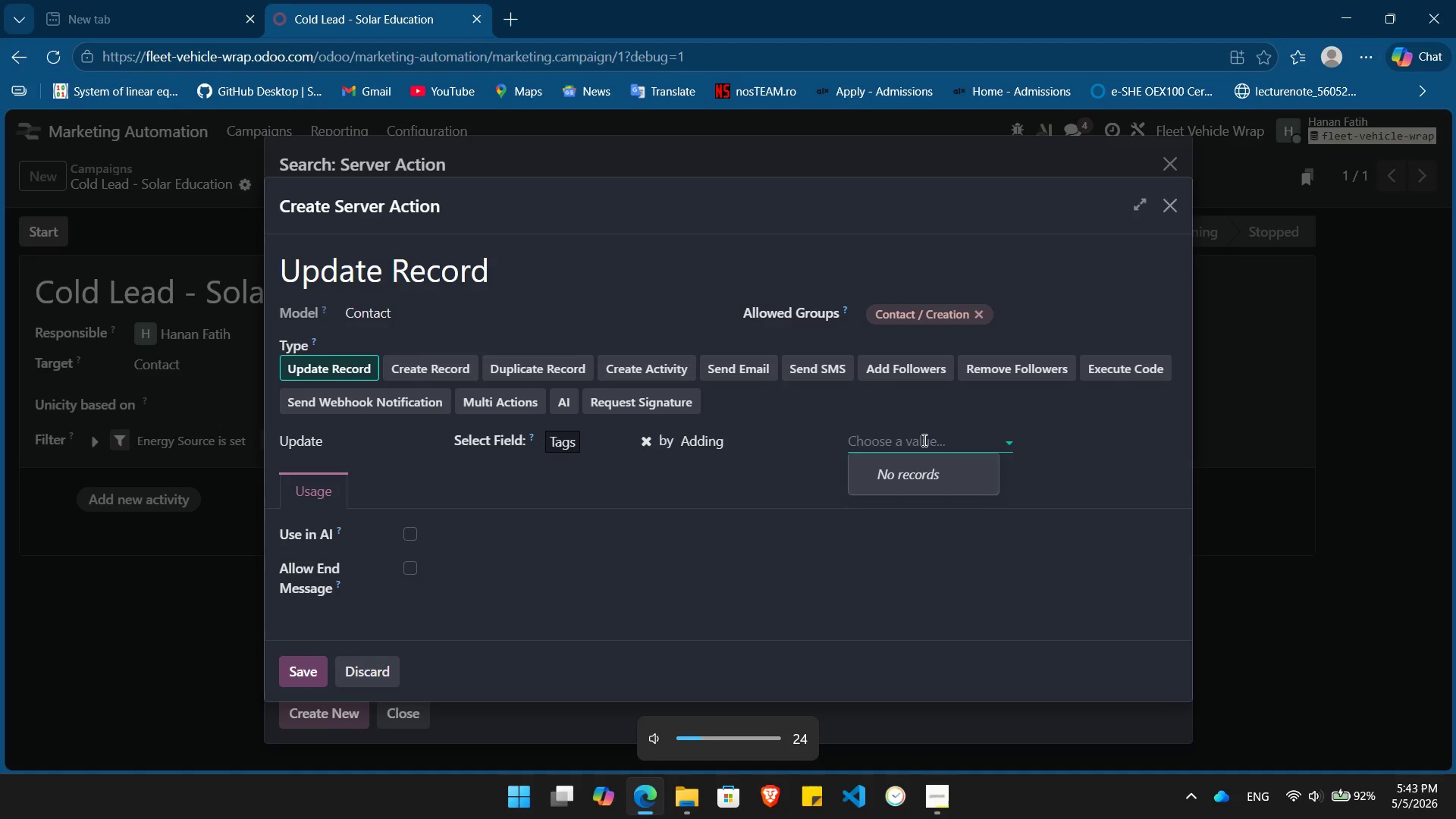 
hold_key(key=Unknown, duration=0.69)
 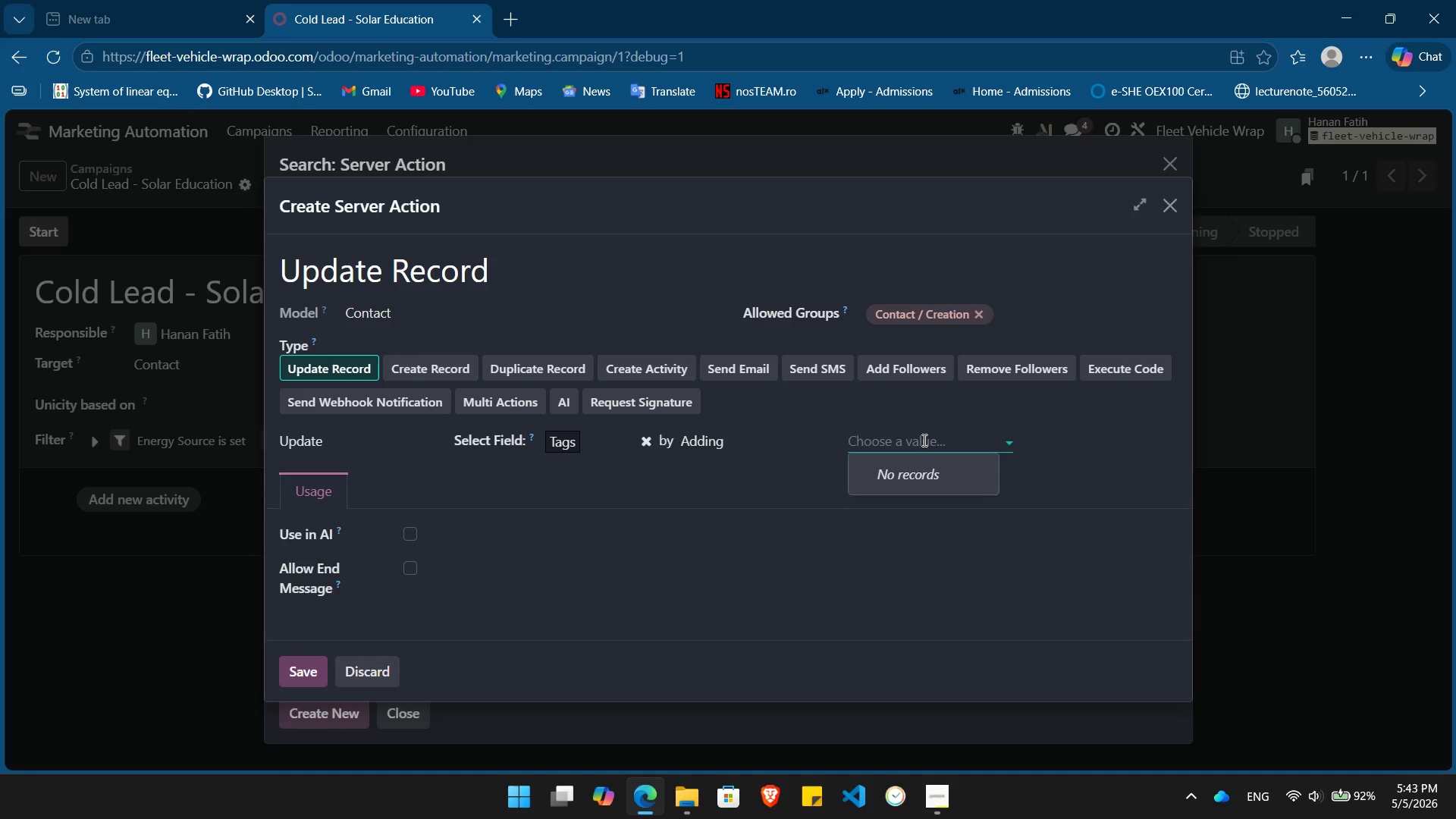 
wait(16.95)
 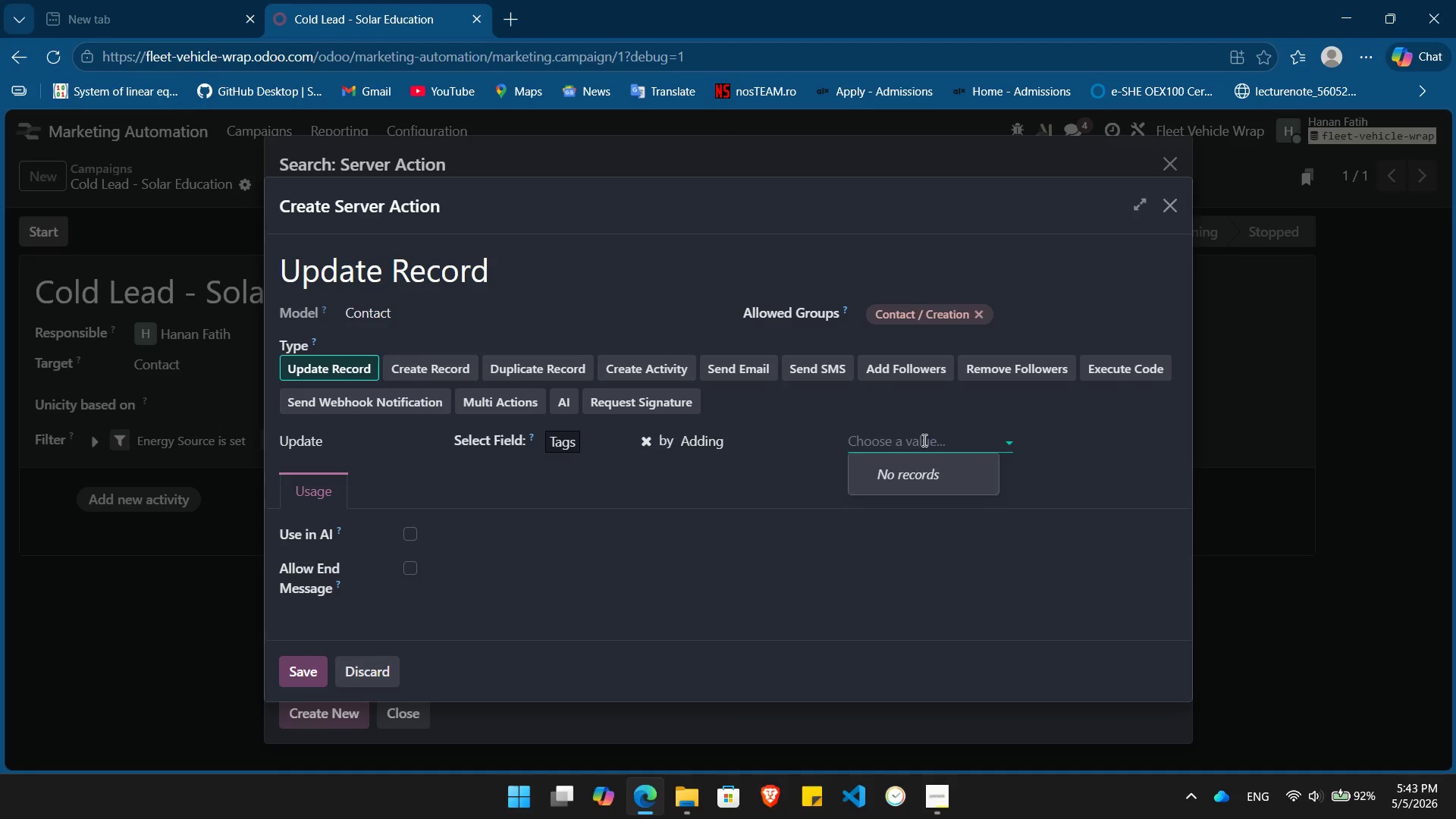 
left_click([375, 676])
 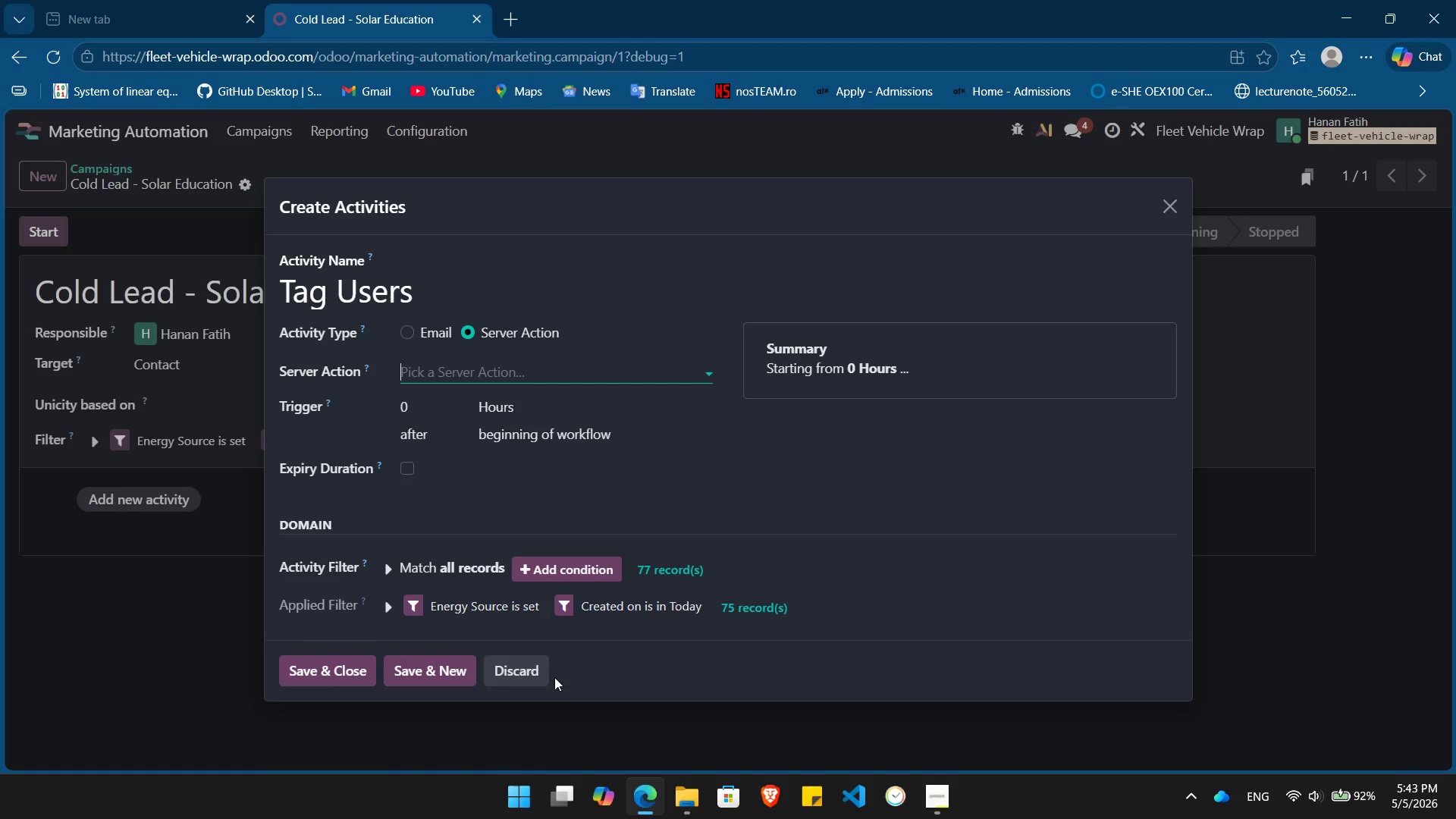 
left_click([541, 677])
 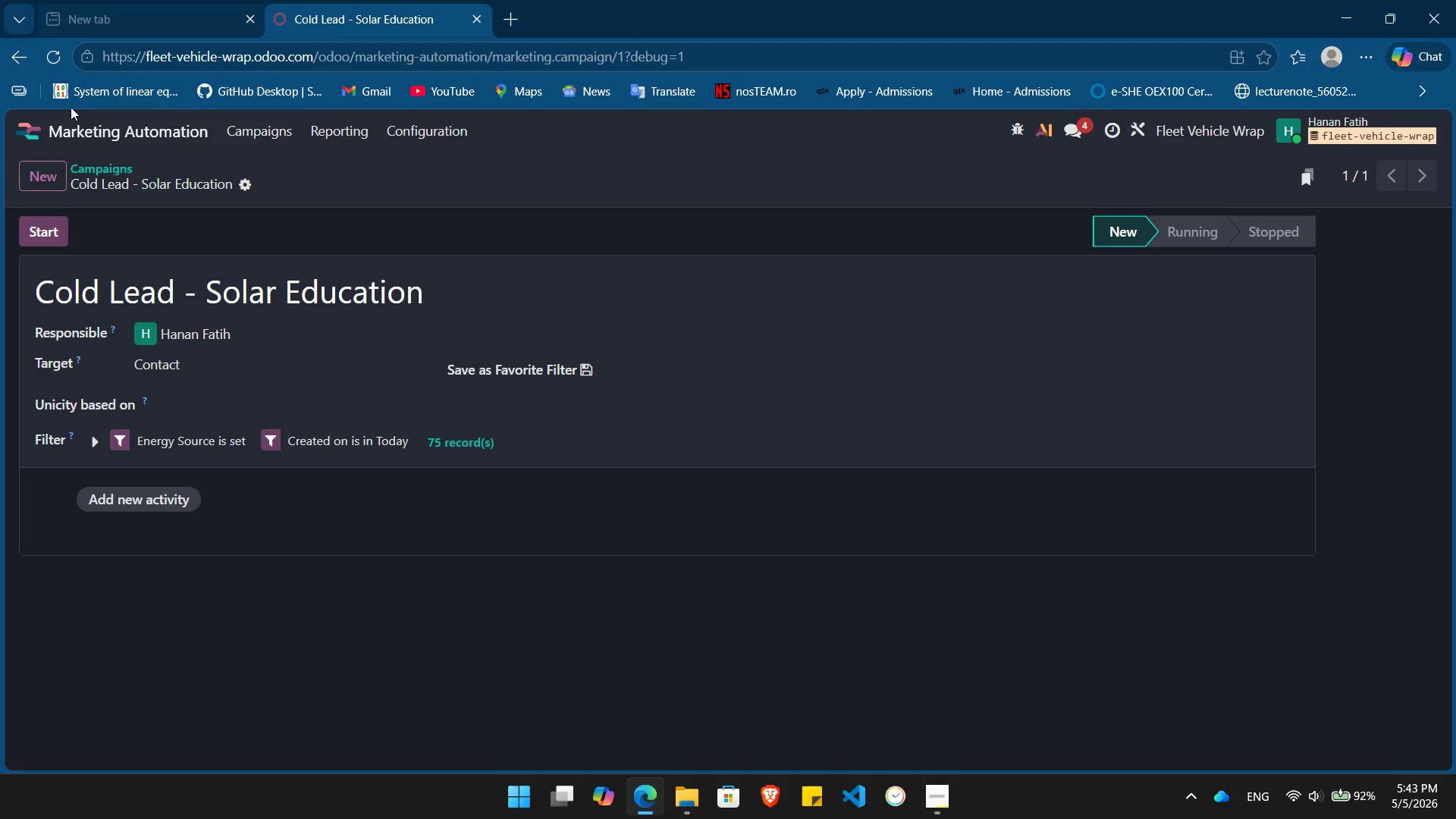 
left_click([67, 132])
 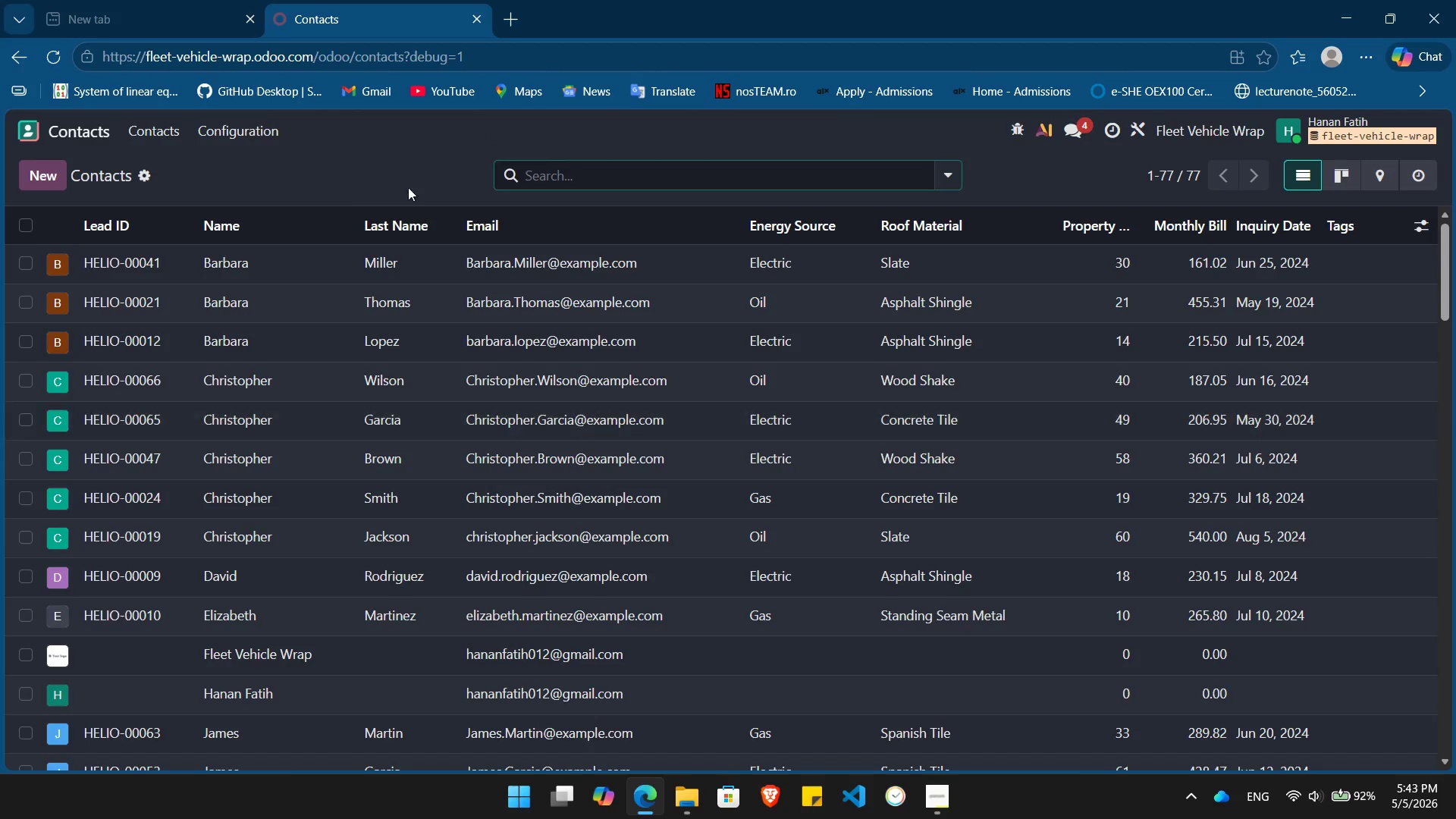 
left_click([231, 119])
 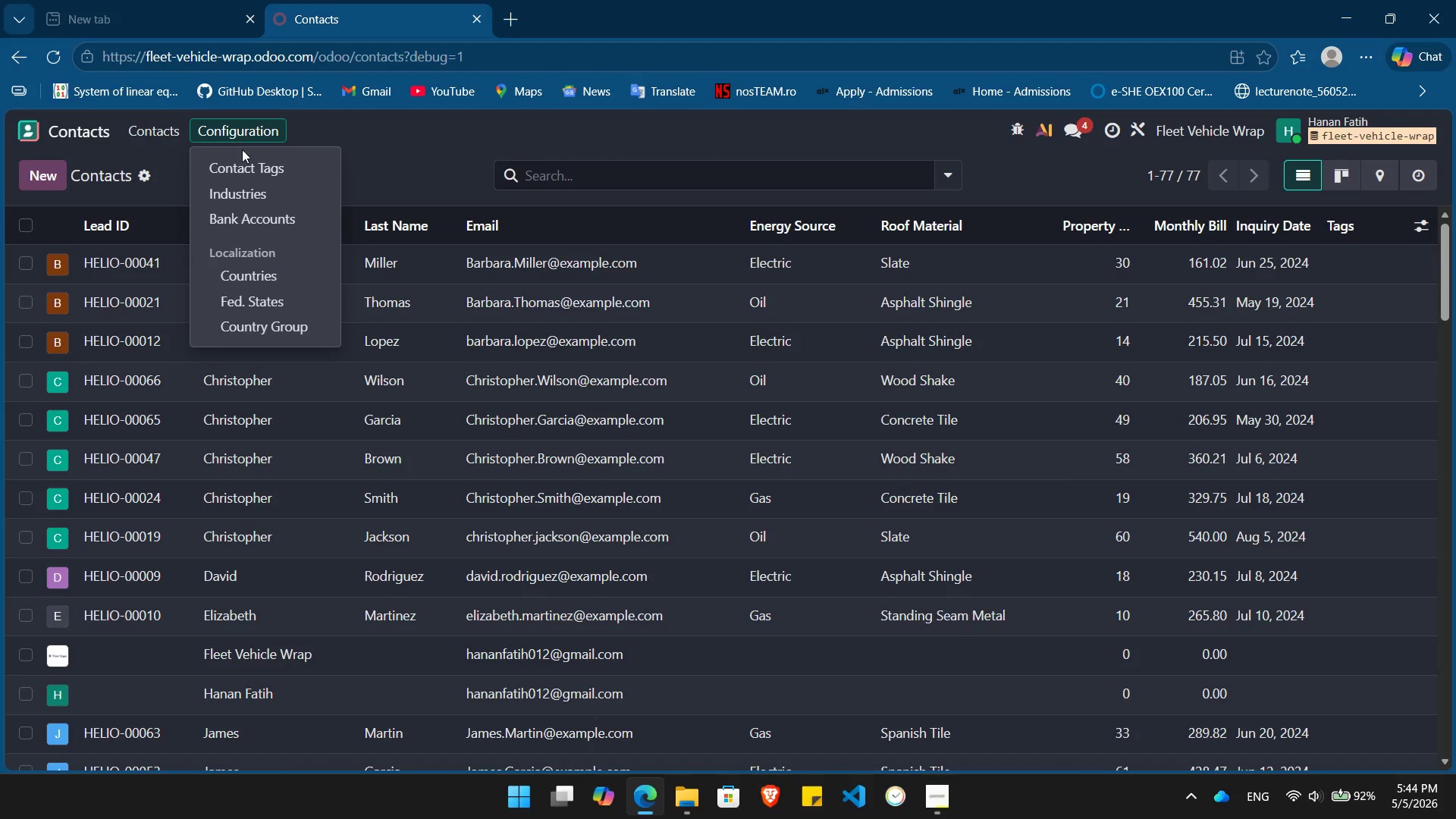 
left_click([240, 164])
 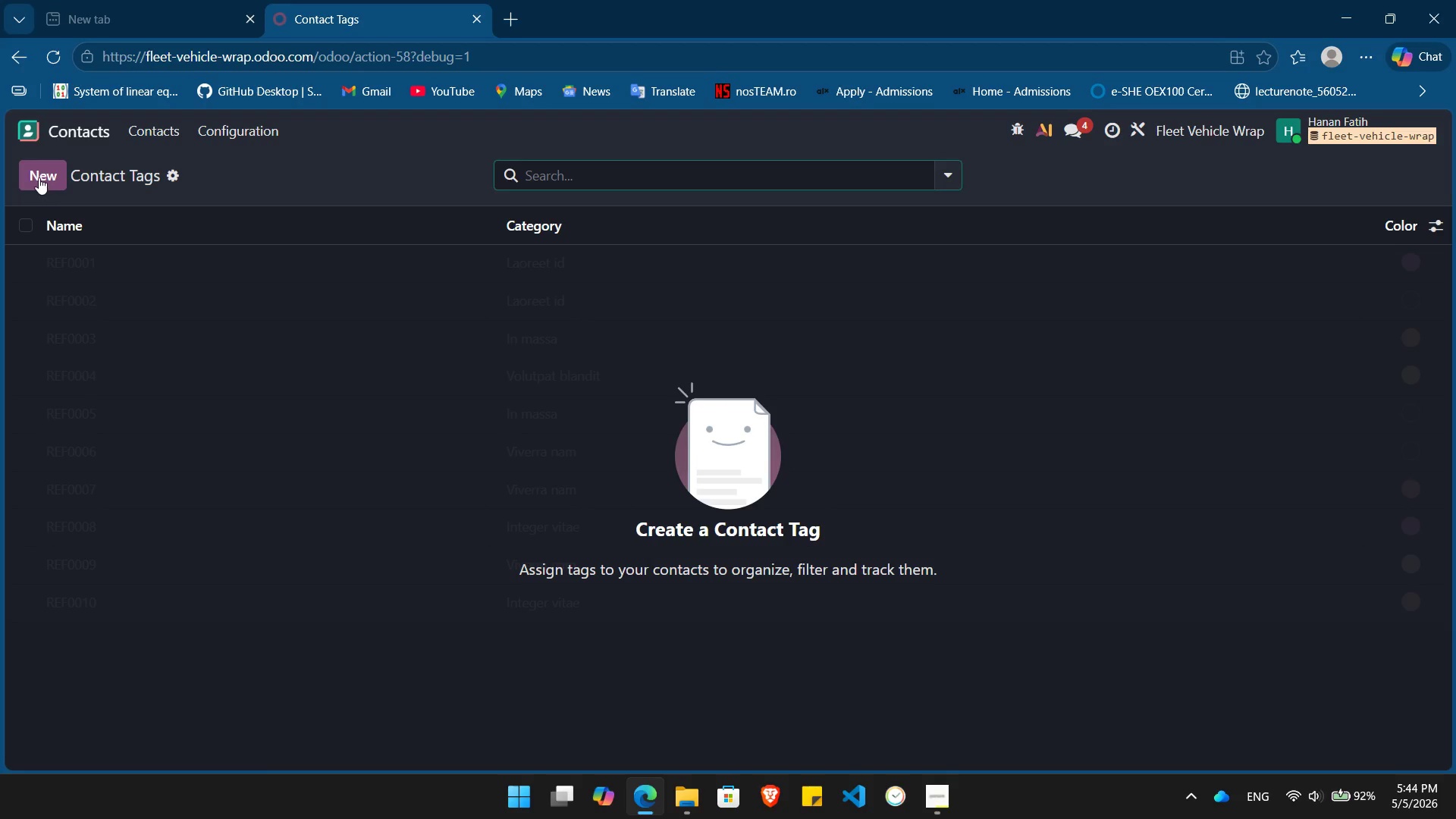 
left_click([36, 175])
 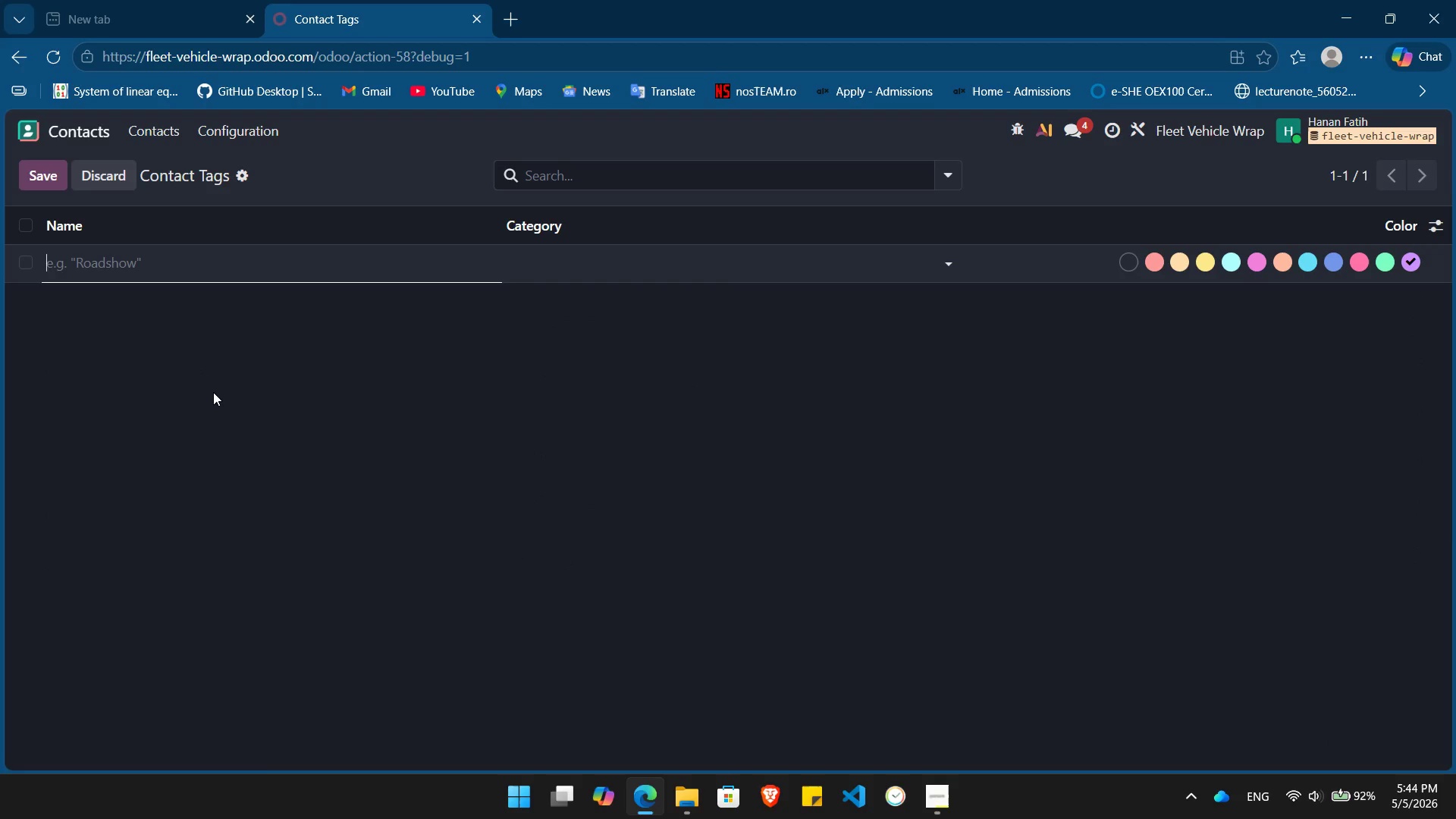 
type(Cold Lead)
key(Backspace)
key(Backspace)
key(Backspace)
type(ead - Solar Education)
 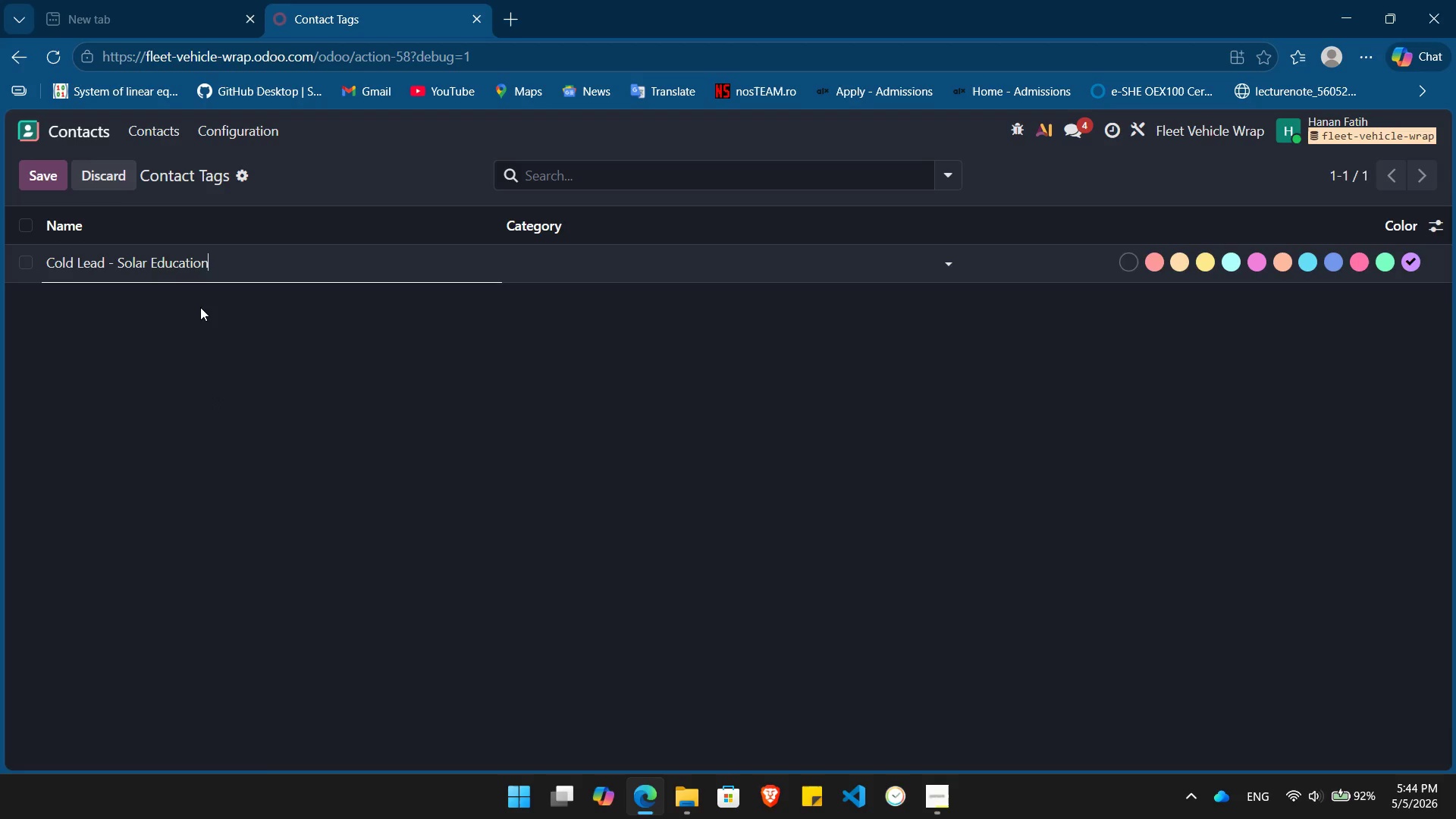 
left_click([36, 178])
 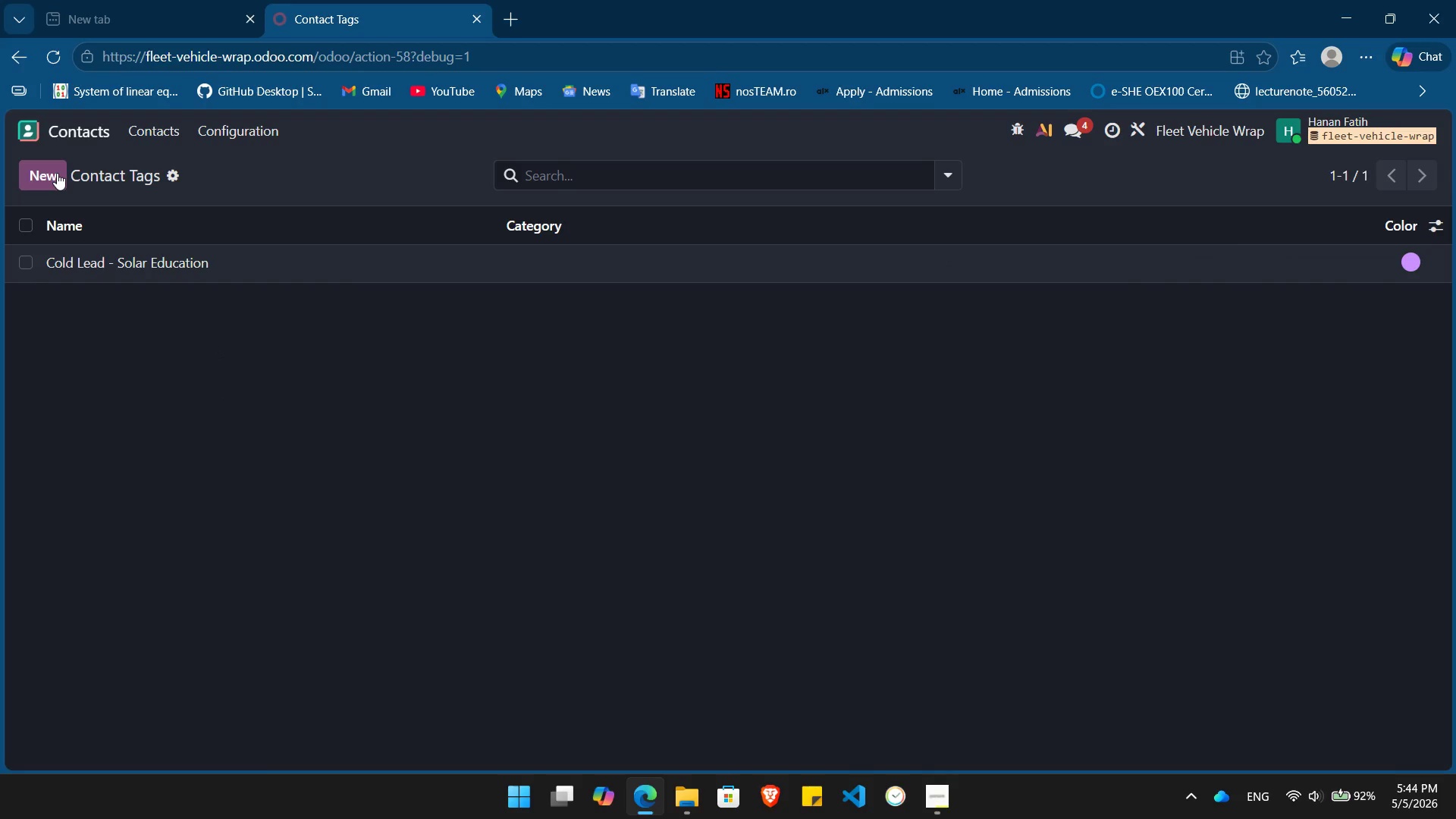 
key(Alt+Tab)